 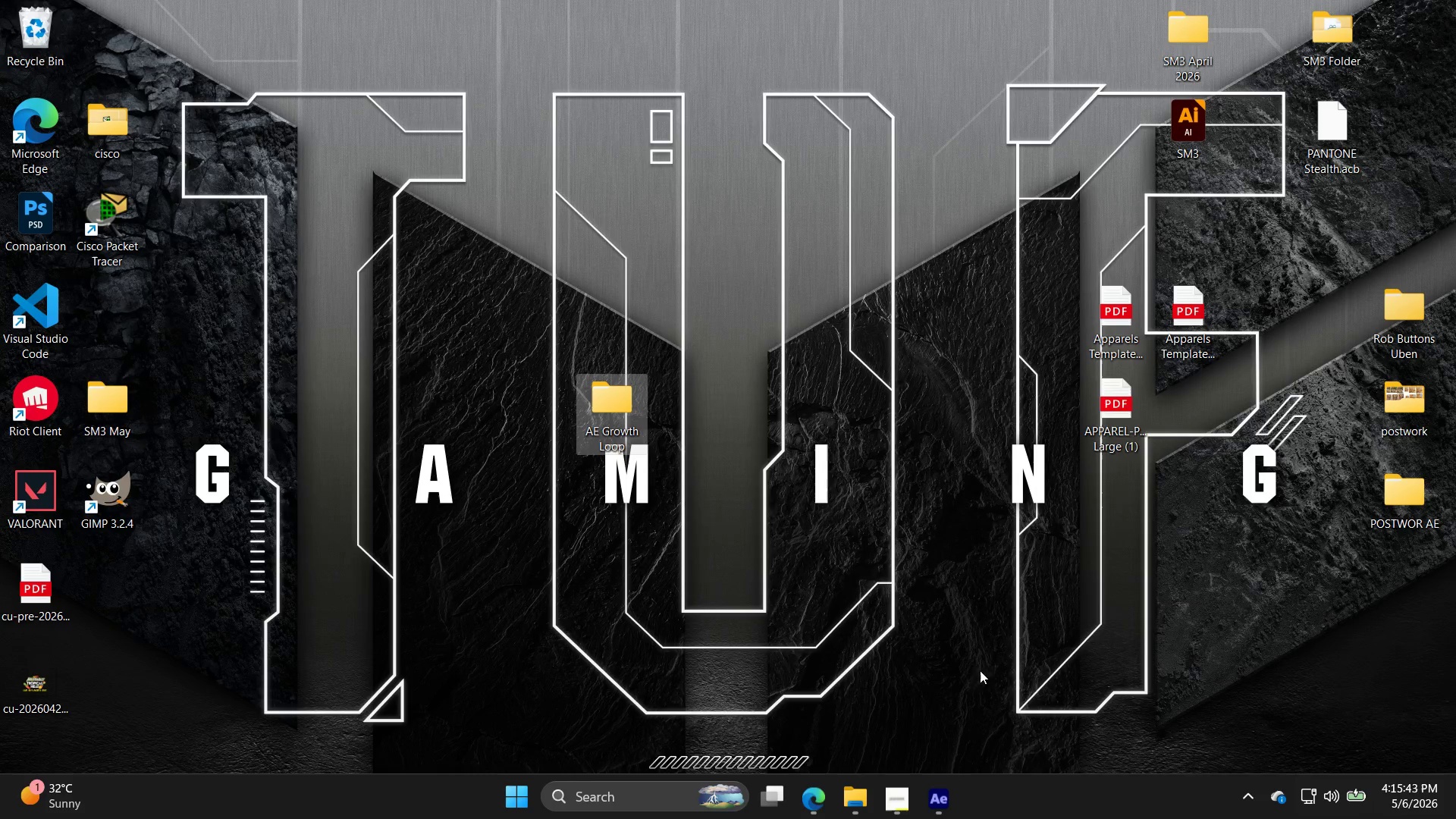 
double_click([584, 392])
 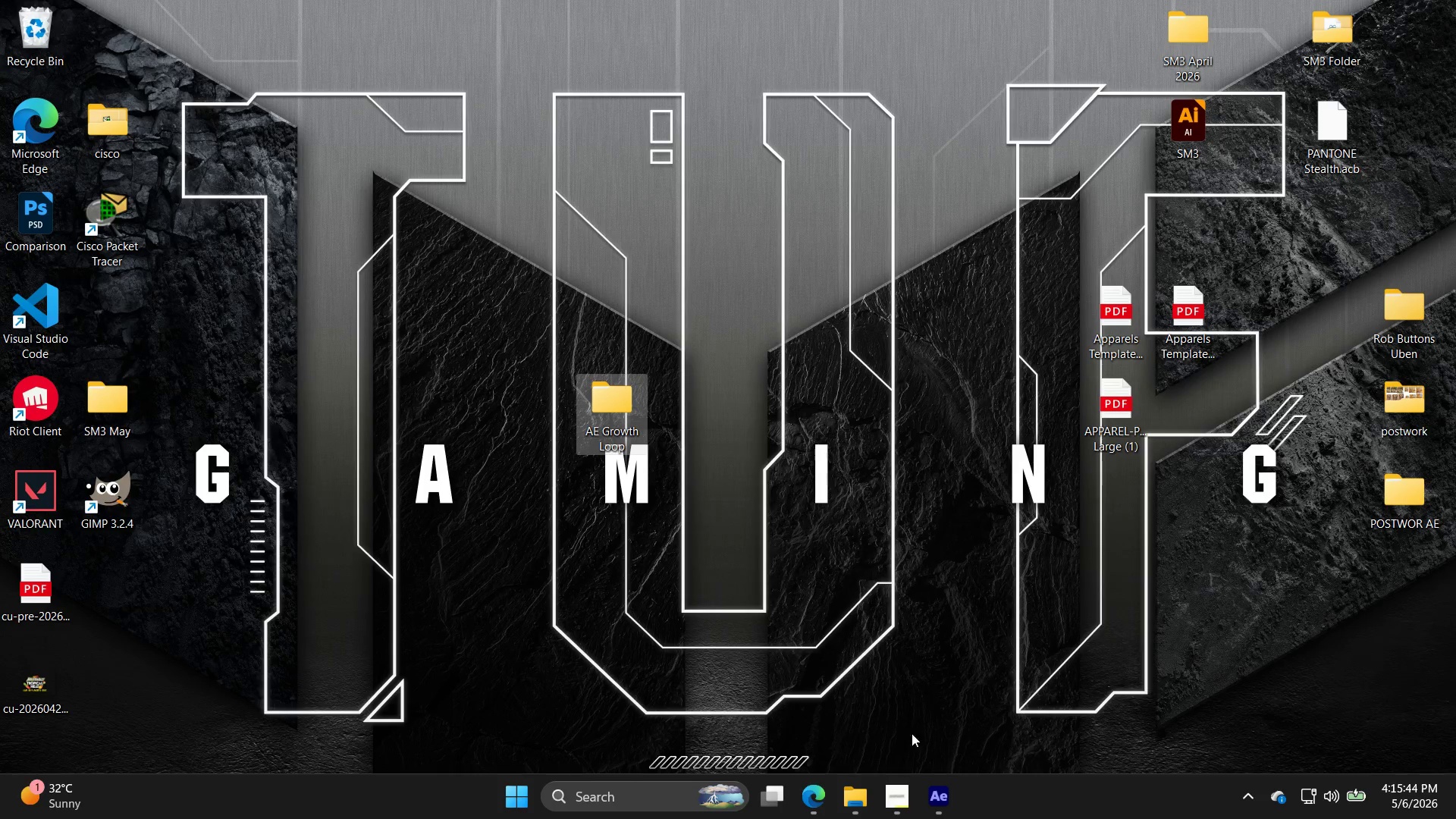 
left_click([943, 790])
 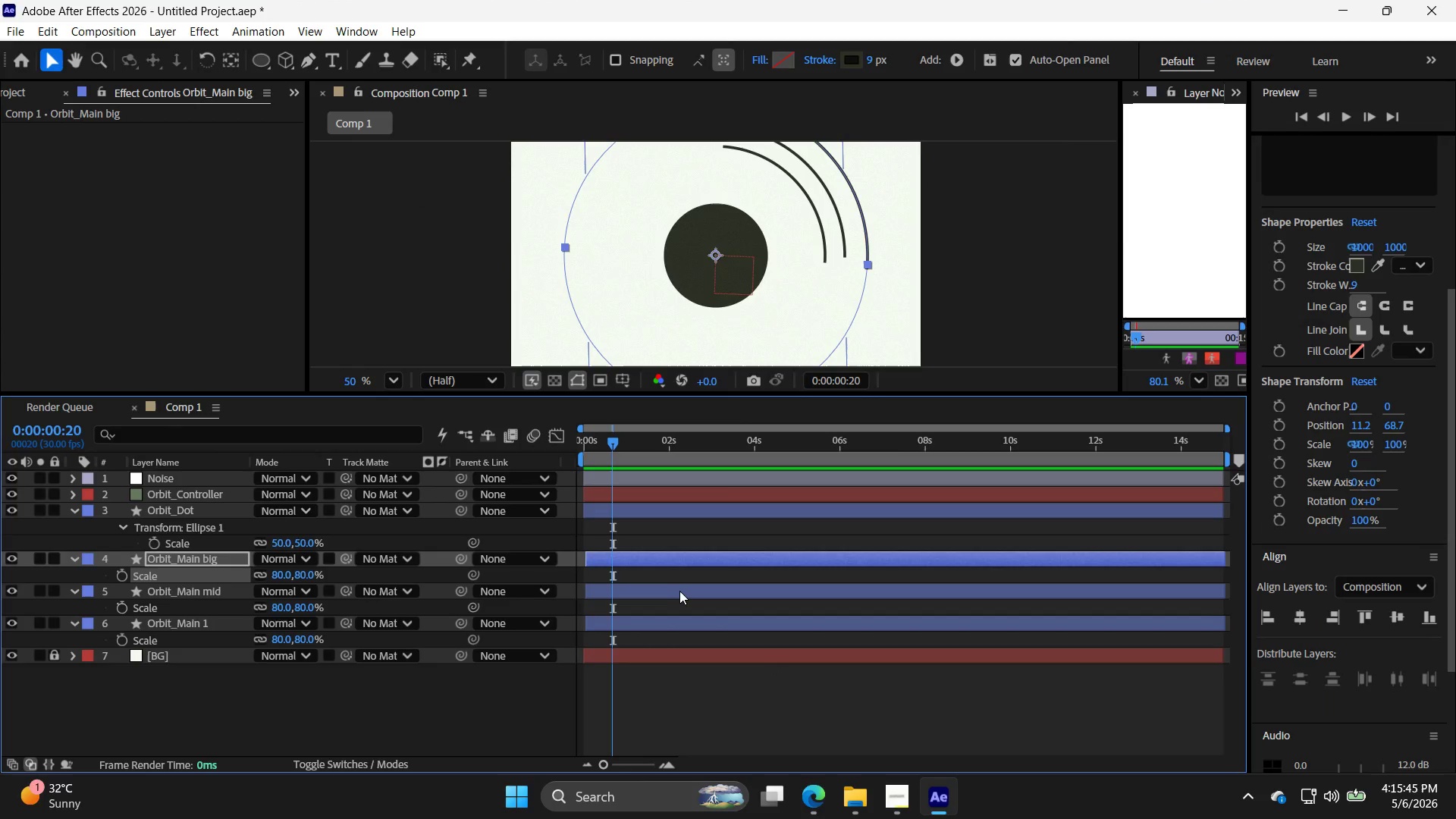 
key(Control+I)
 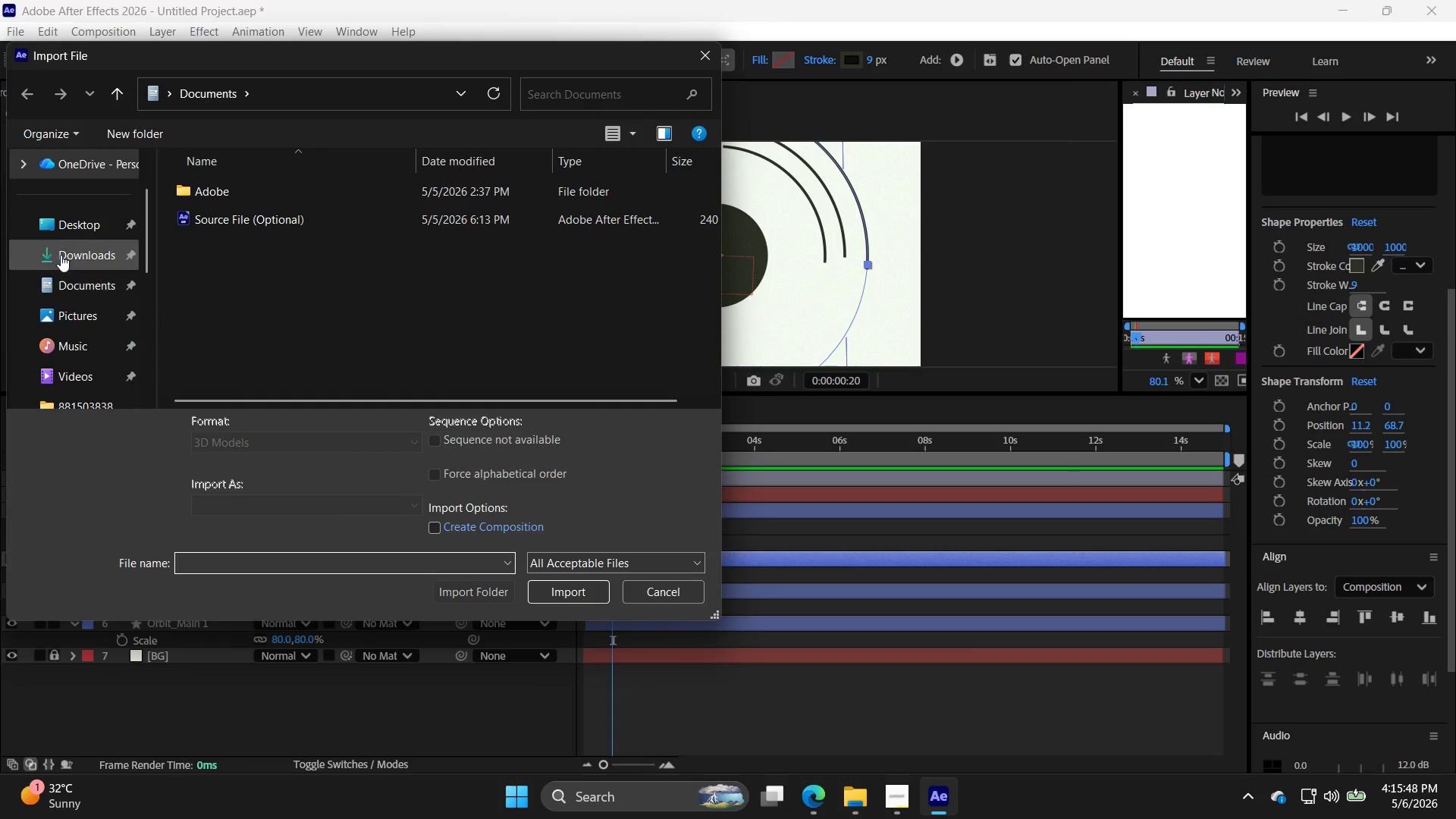 
left_click([75, 210])
 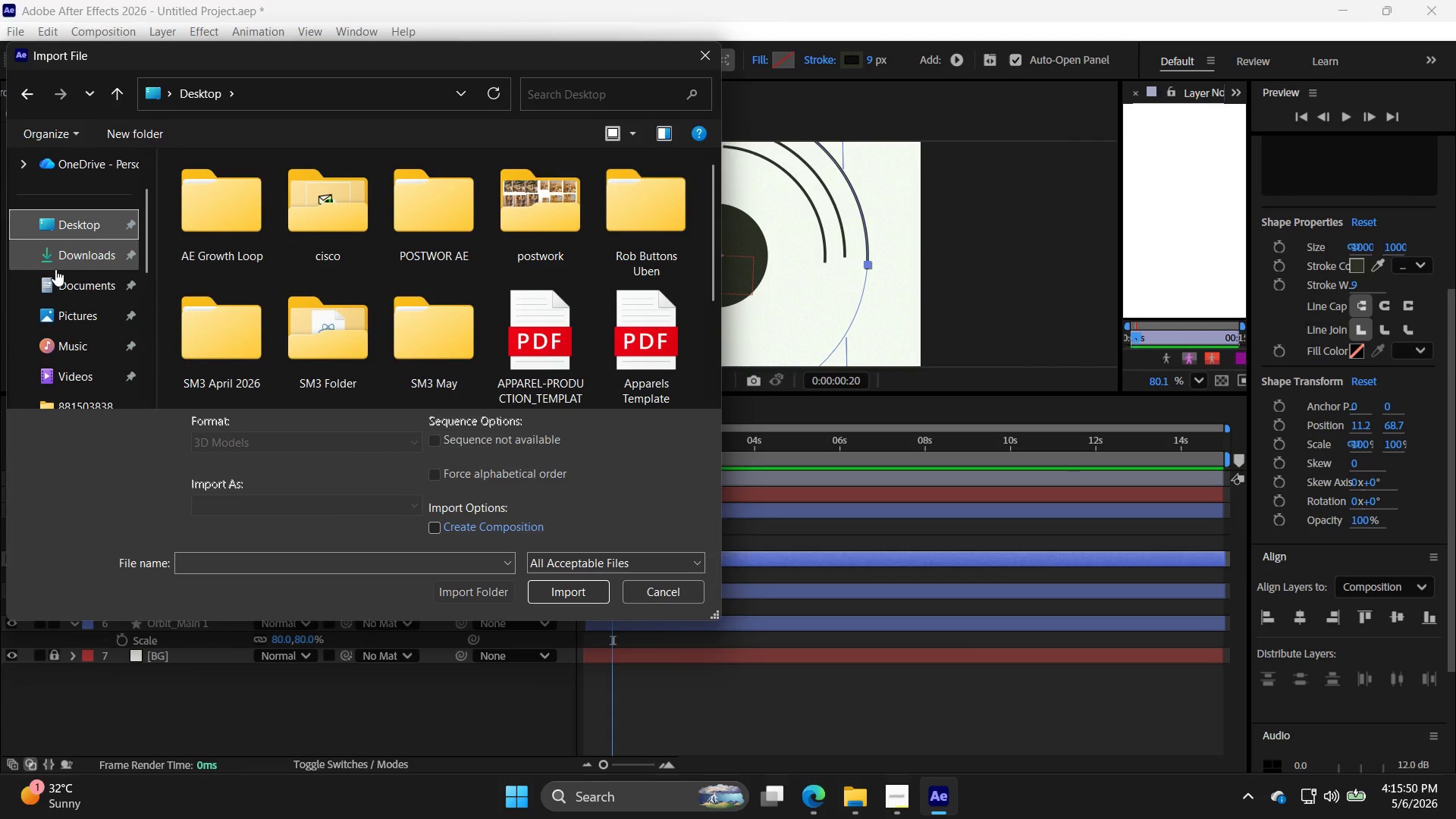 
double_click([73, 254])
 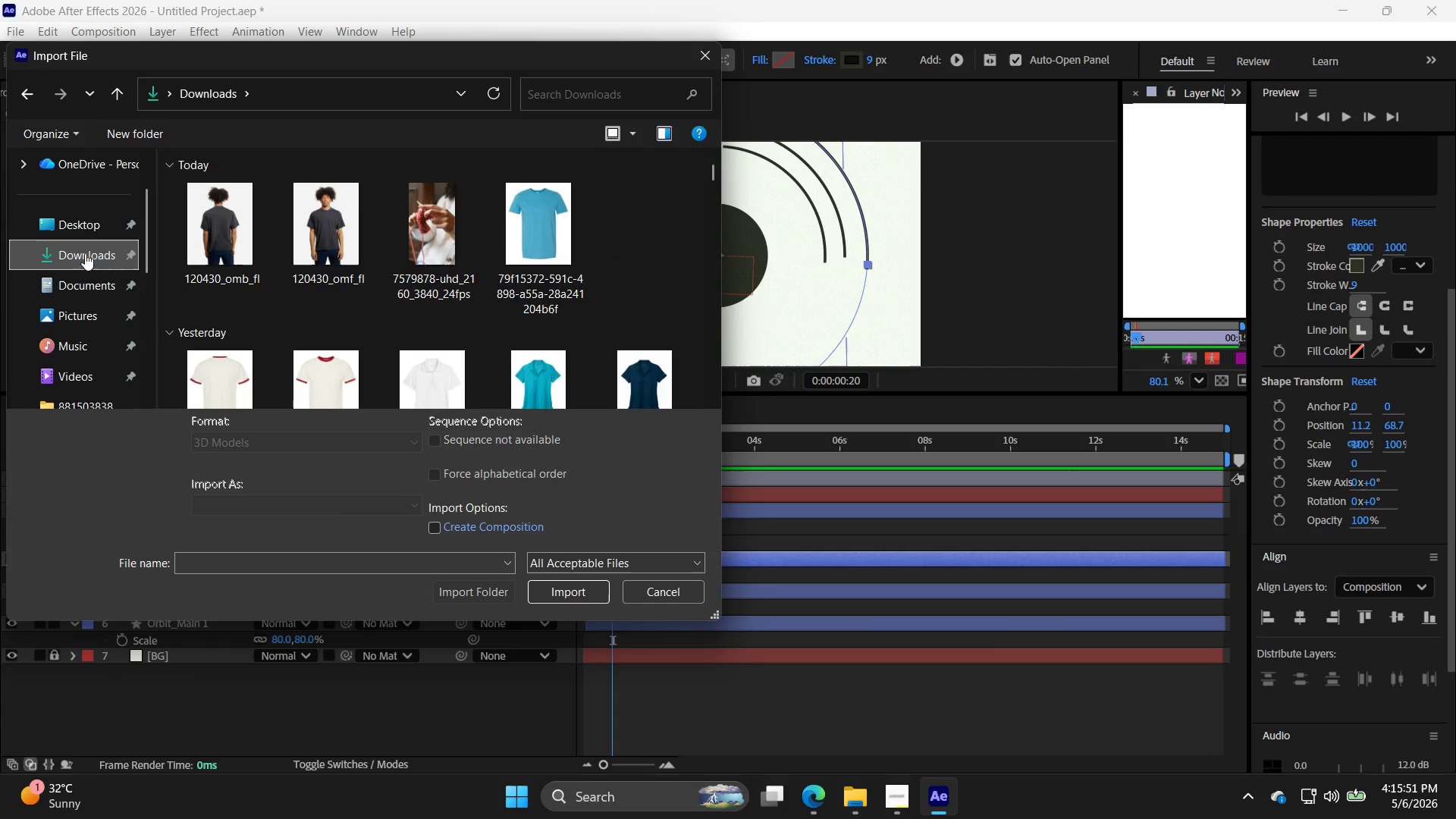 
left_click([86, 240])
 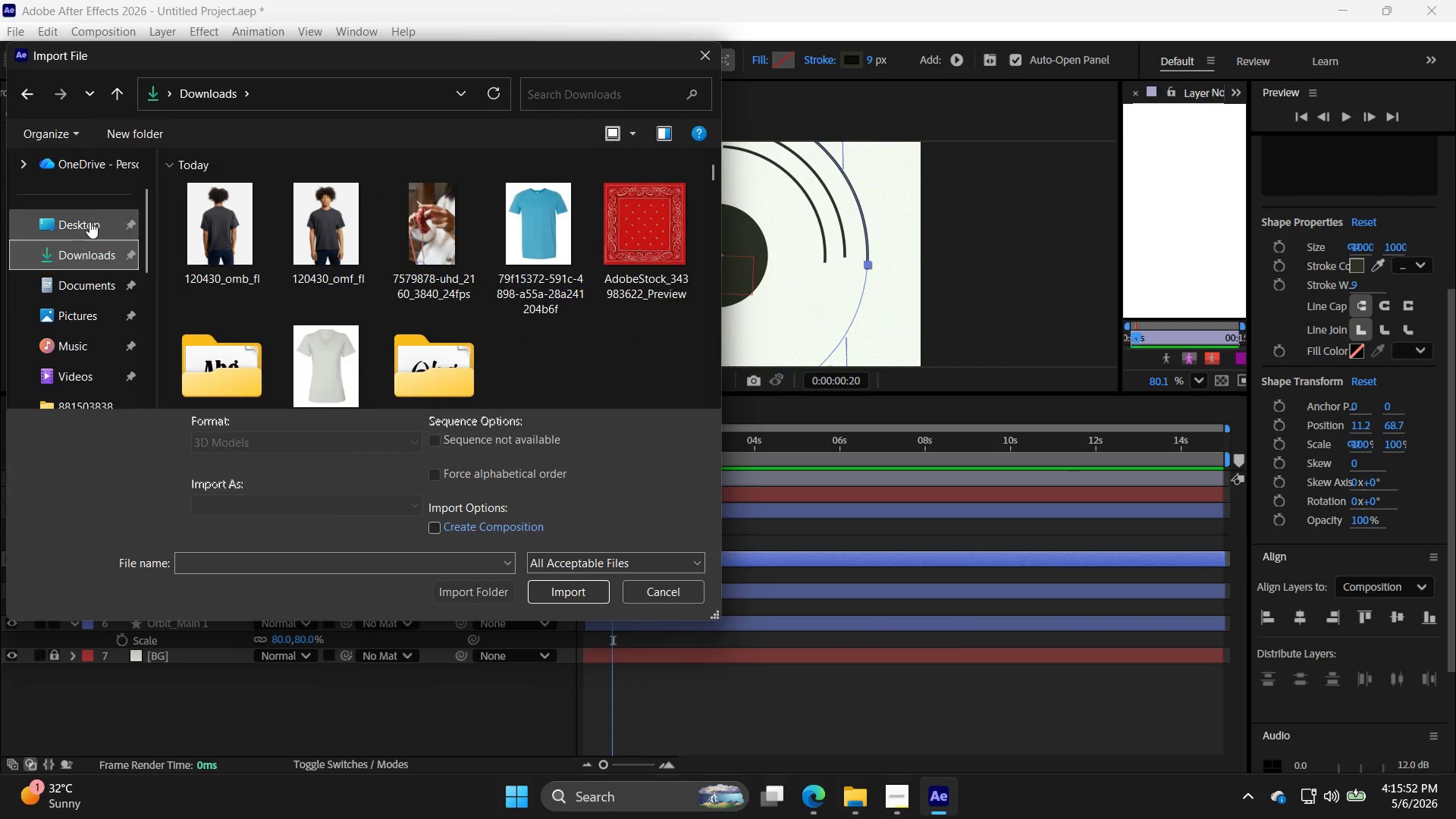 
double_click([90, 219])
 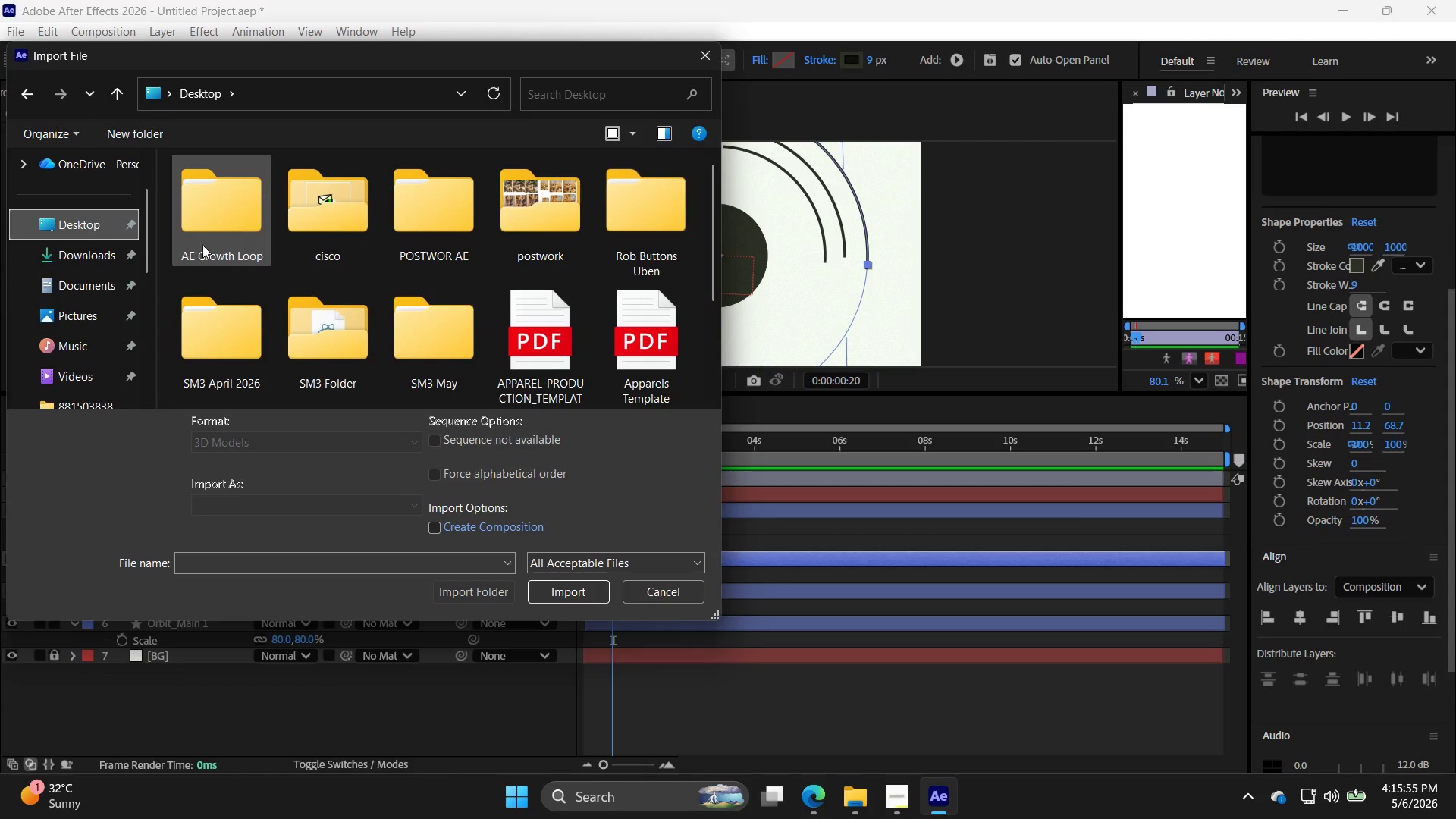 
double_click([218, 233])
 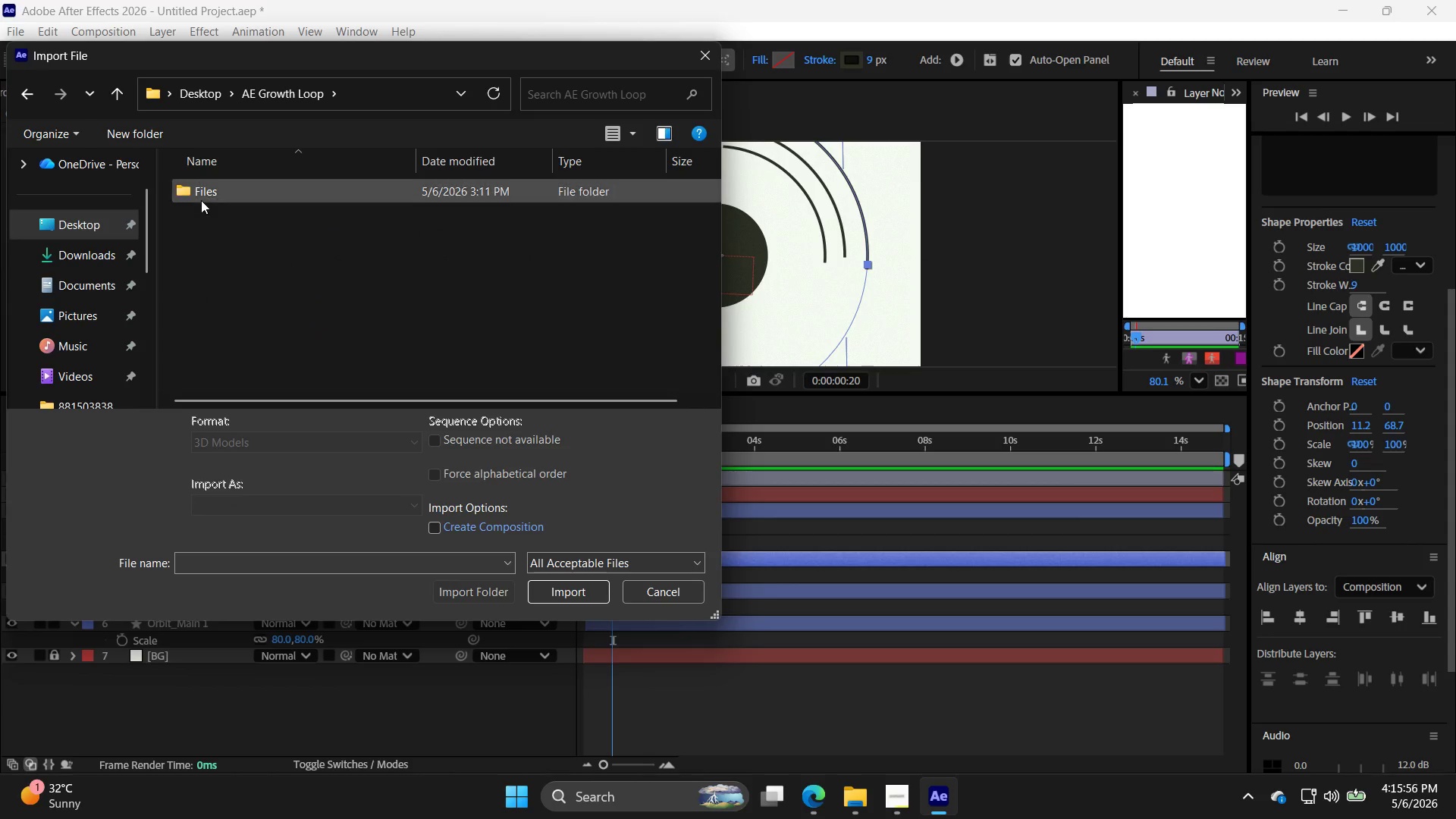 
double_click([201, 199])
 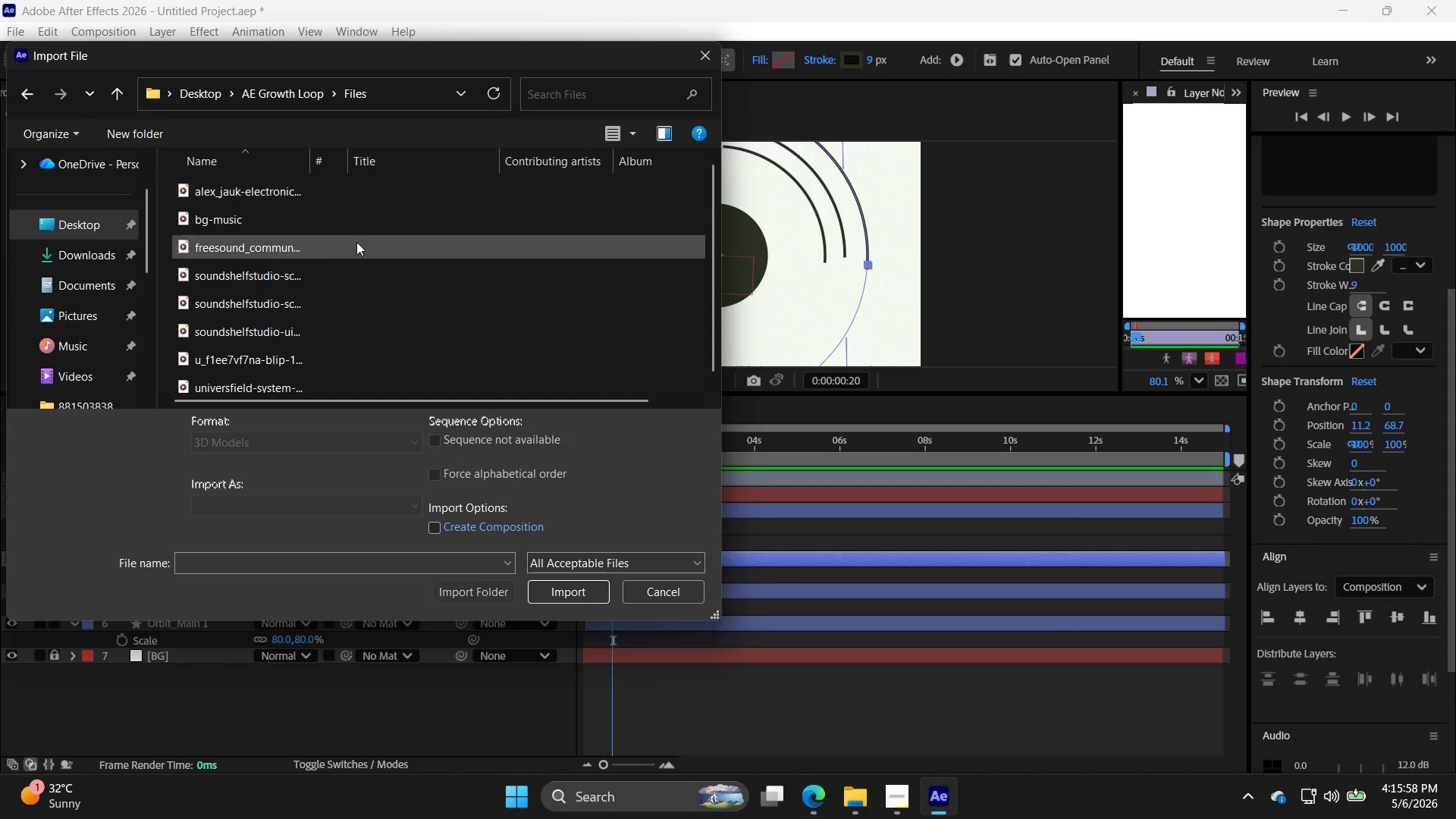 
left_click([234, 217])
 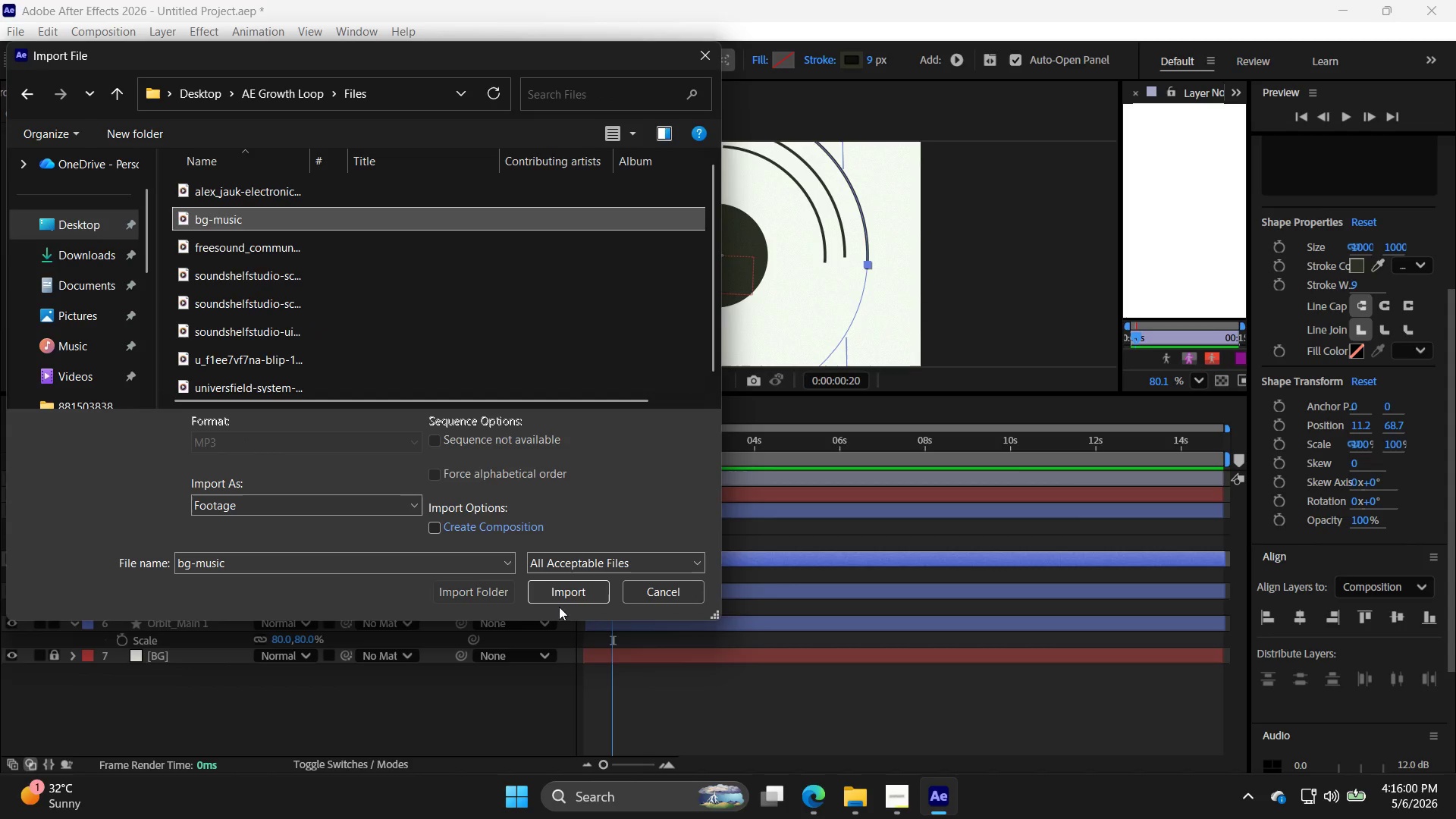 
left_click([564, 597])
 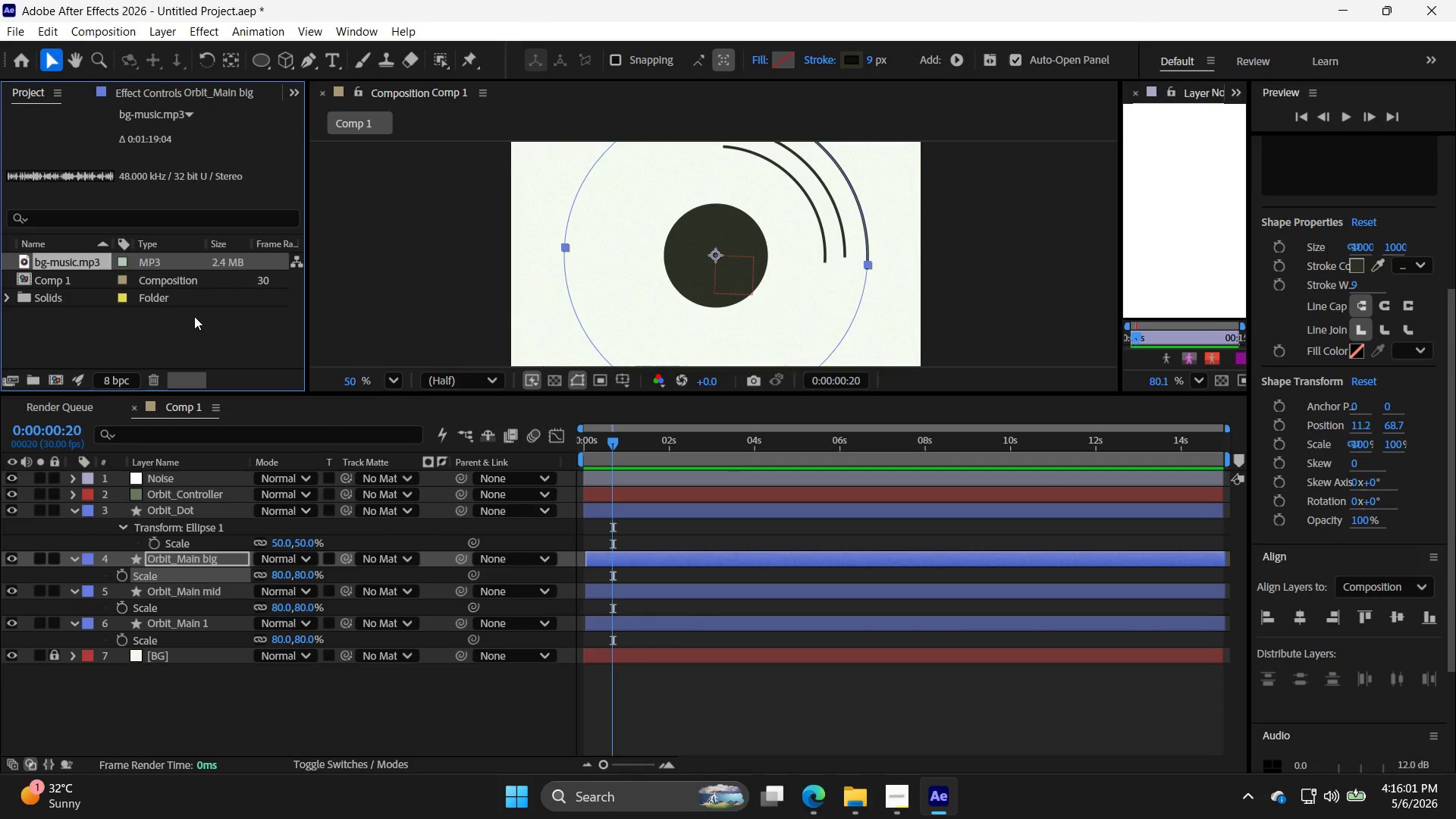 
left_click_drag(start_coordinate=[85, 260], to_coordinate=[605, 675])
 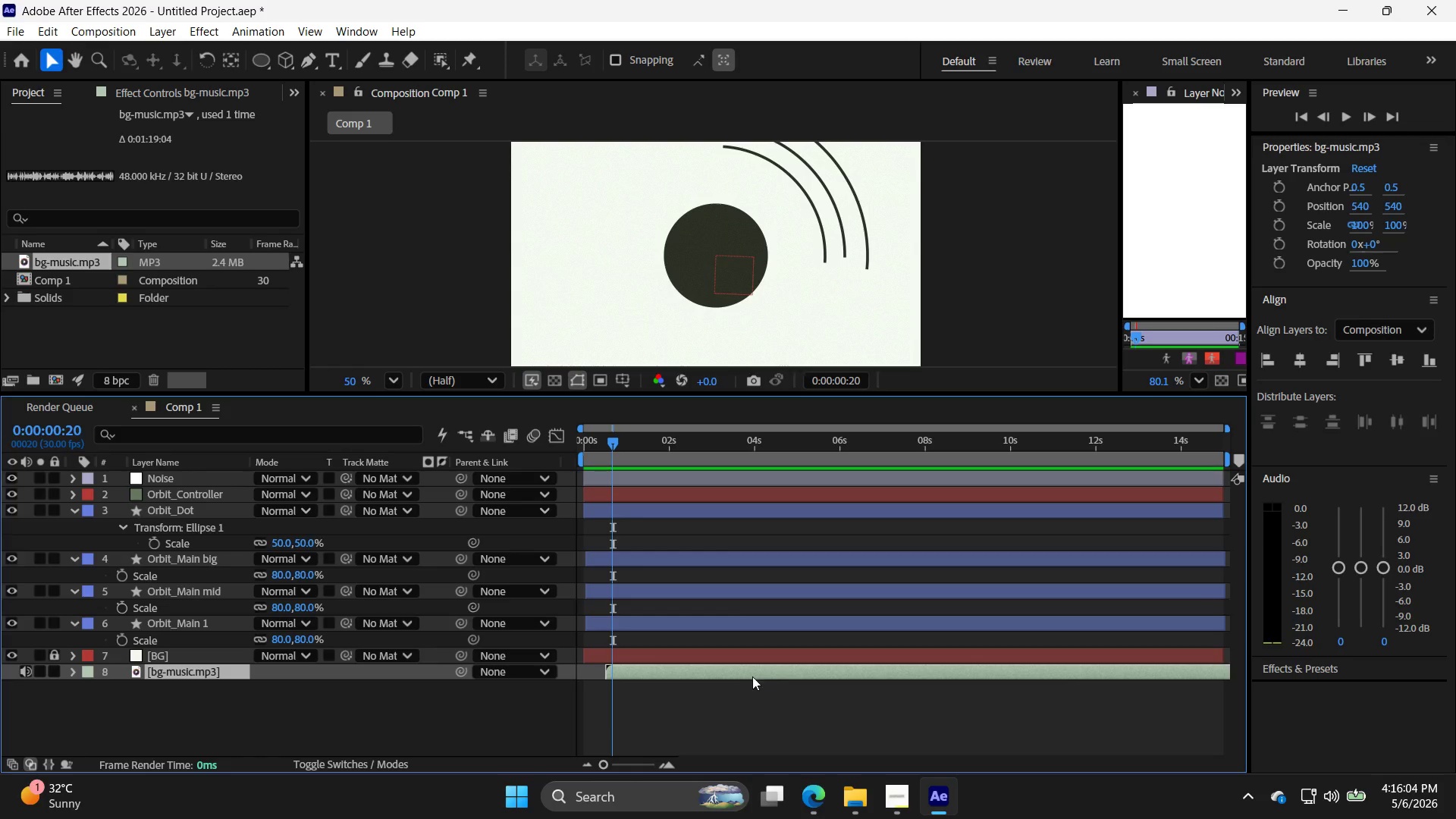 
left_click_drag(start_coordinate=[760, 671], to_coordinate=[716, 665])
 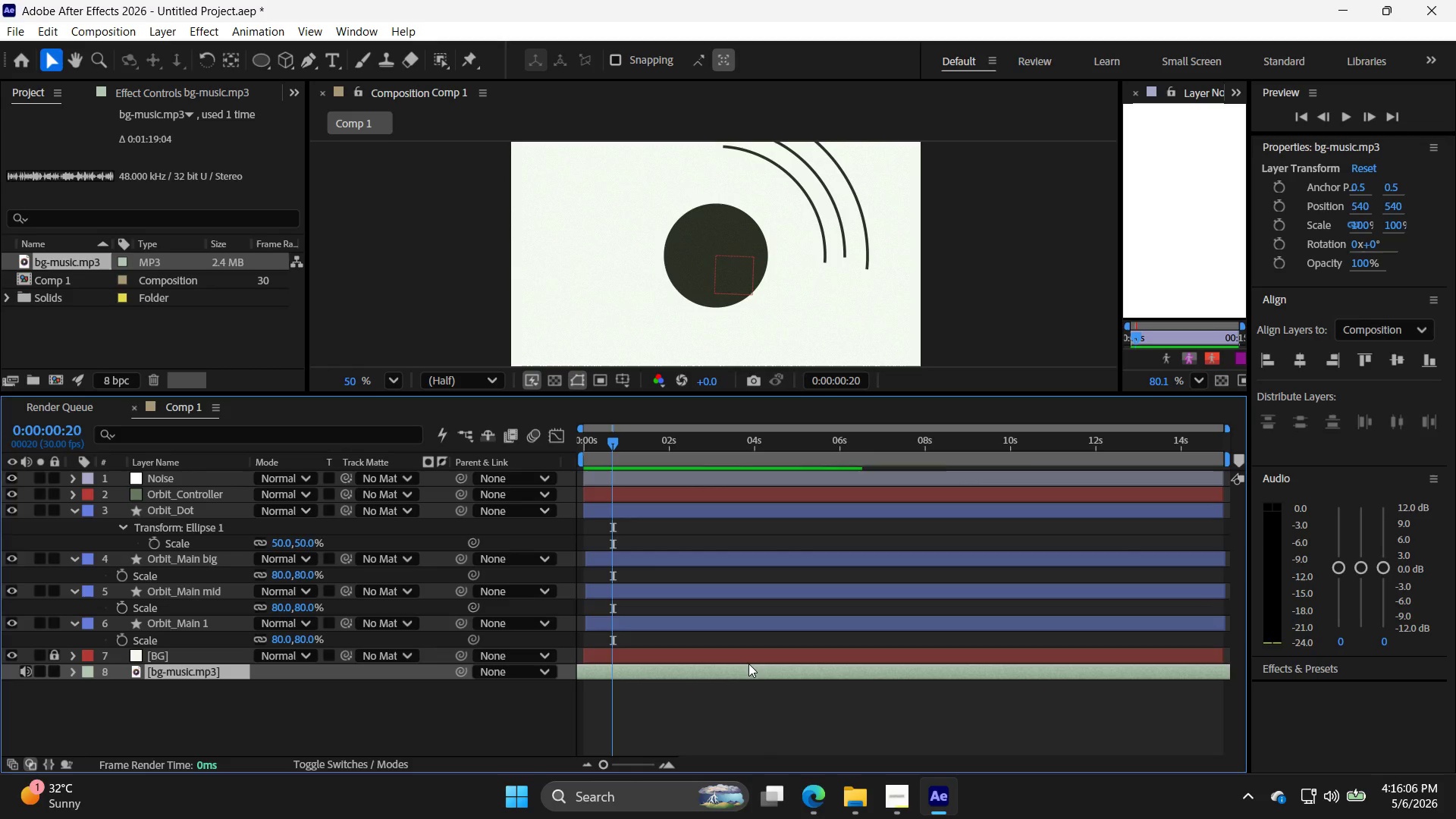 
key(L)
 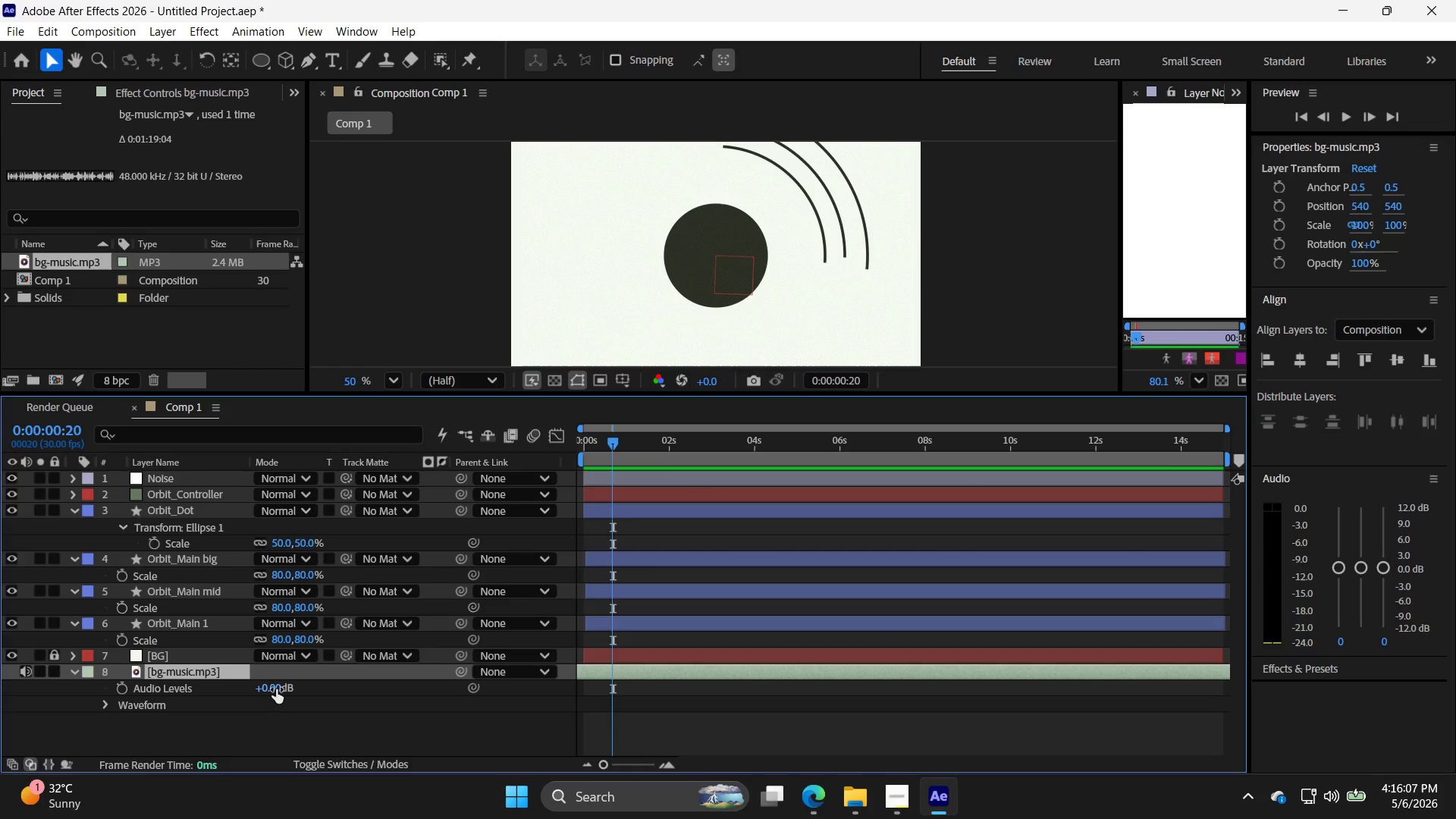 
left_click_drag(start_coordinate=[275, 684], to_coordinate=[256, 692])
 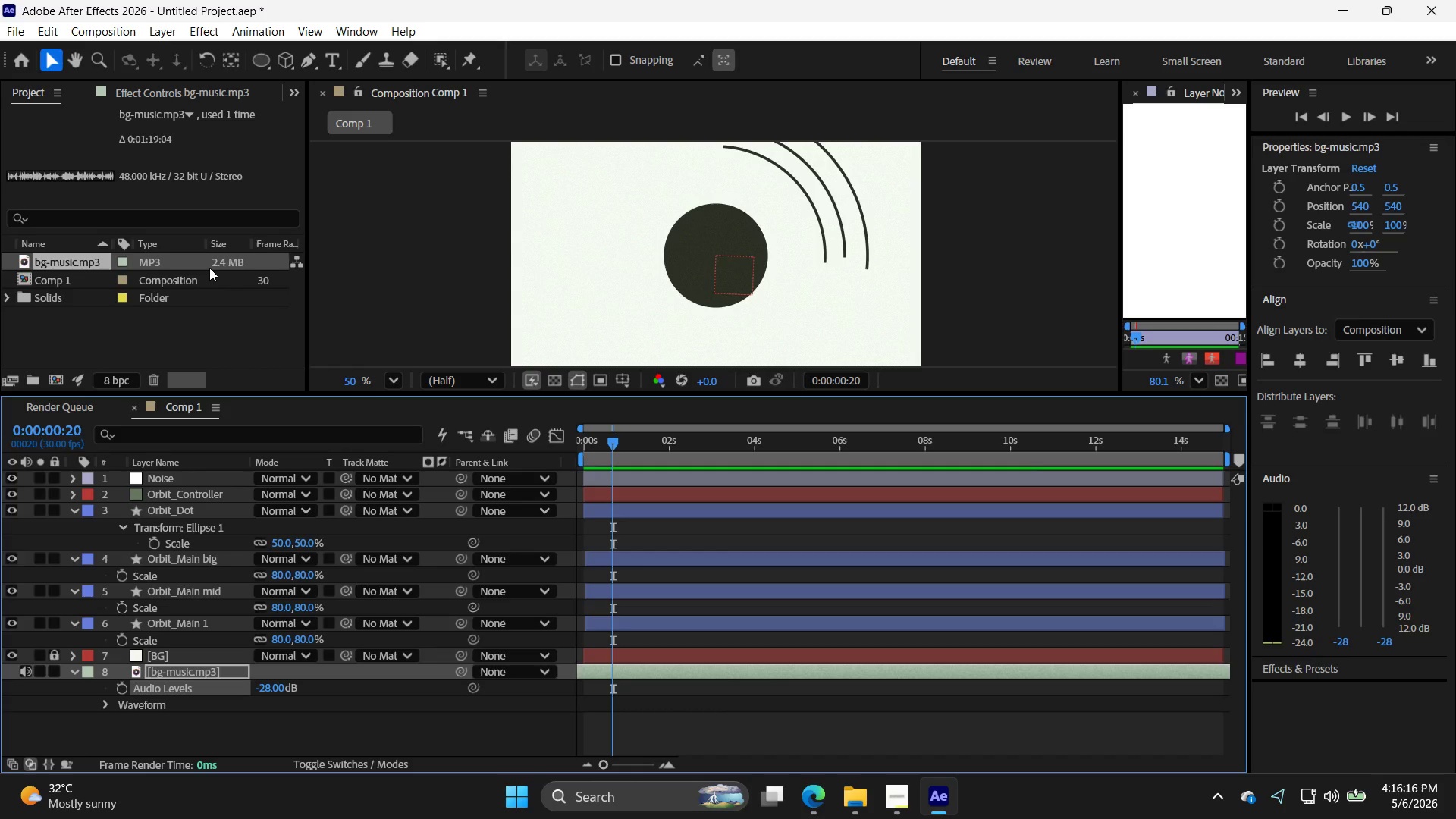 
key(Control+I)
 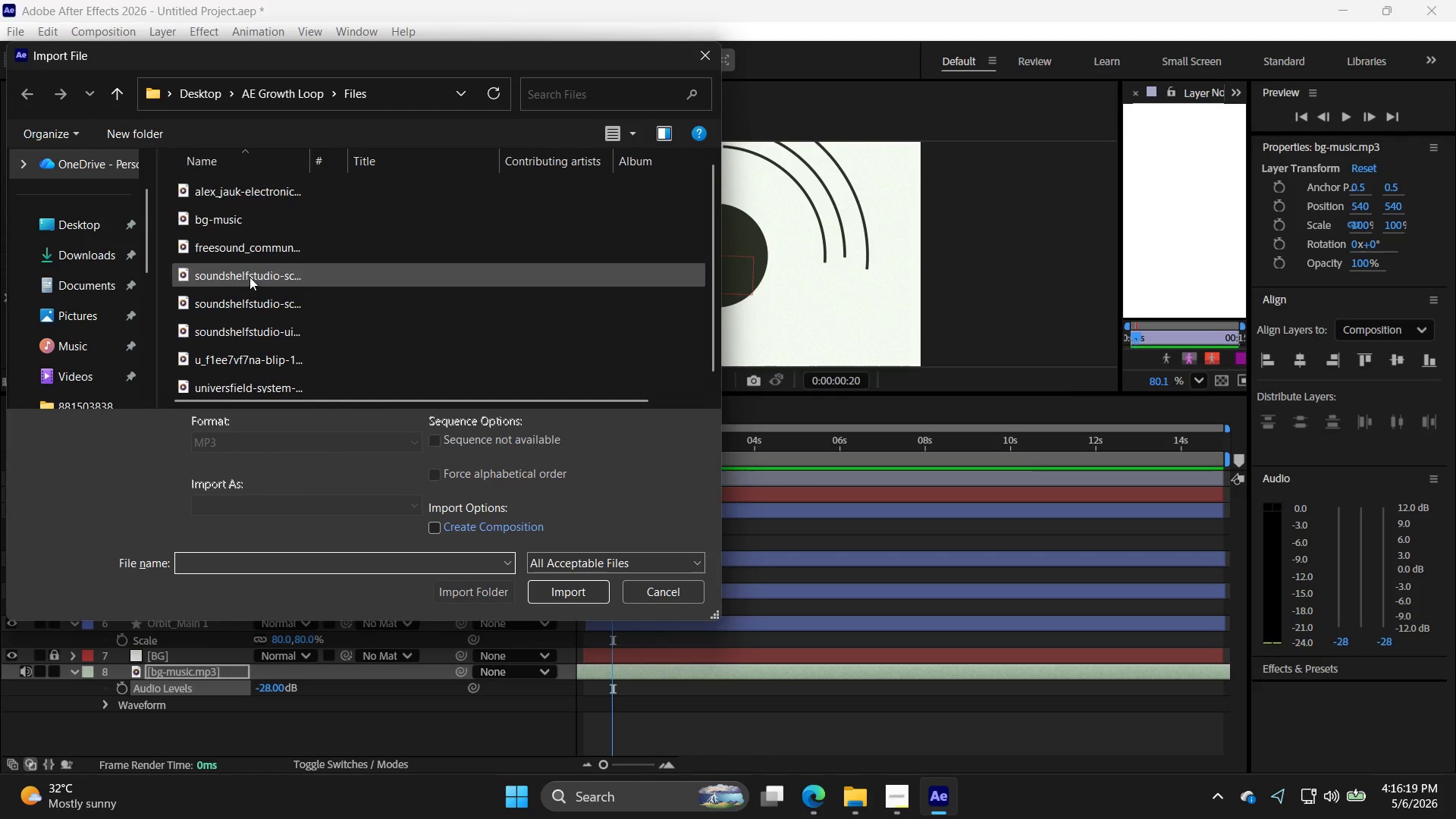 
left_click([268, 246])
 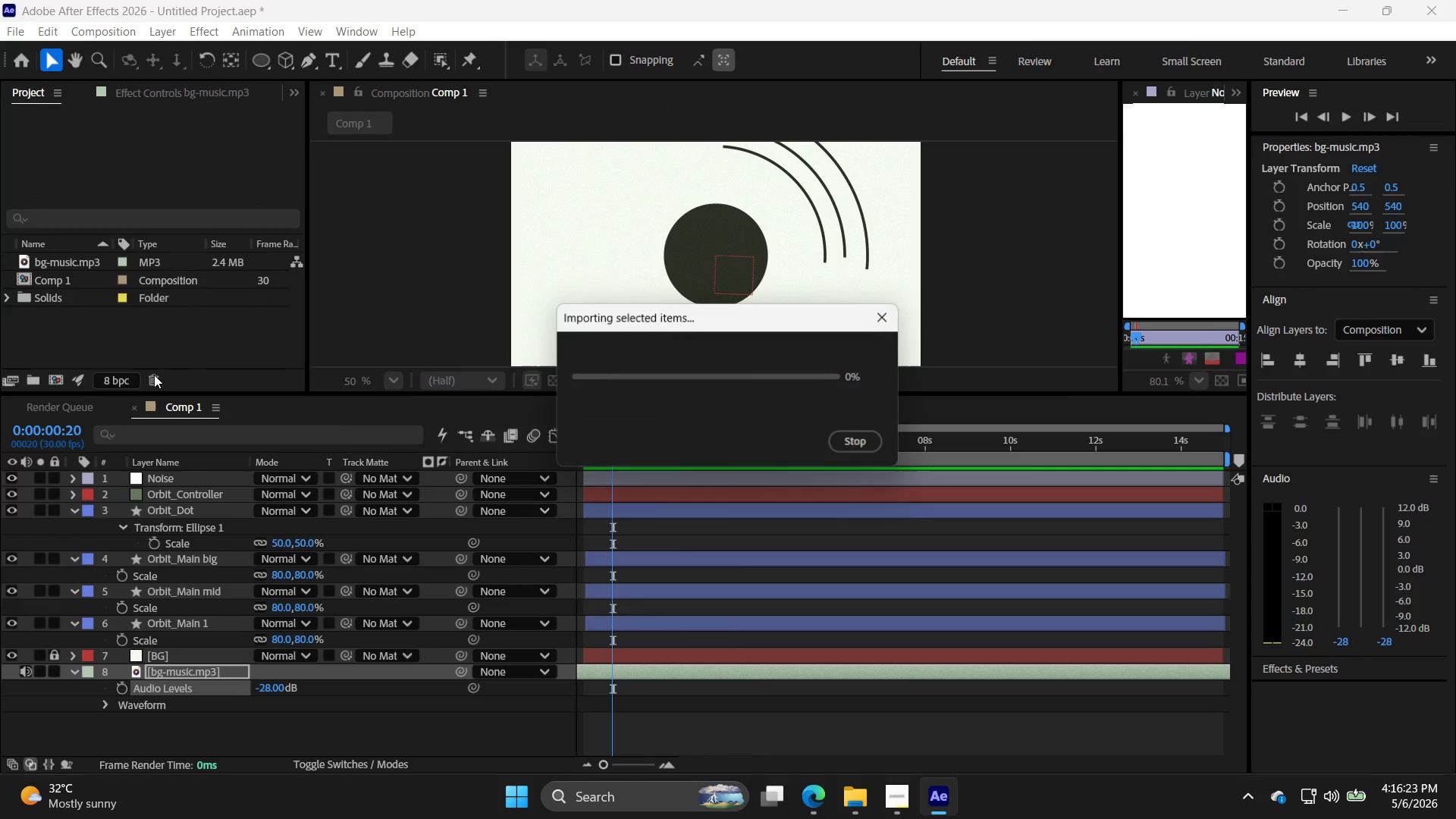 
left_click_drag(start_coordinate=[72, 301], to_coordinate=[613, 698])
 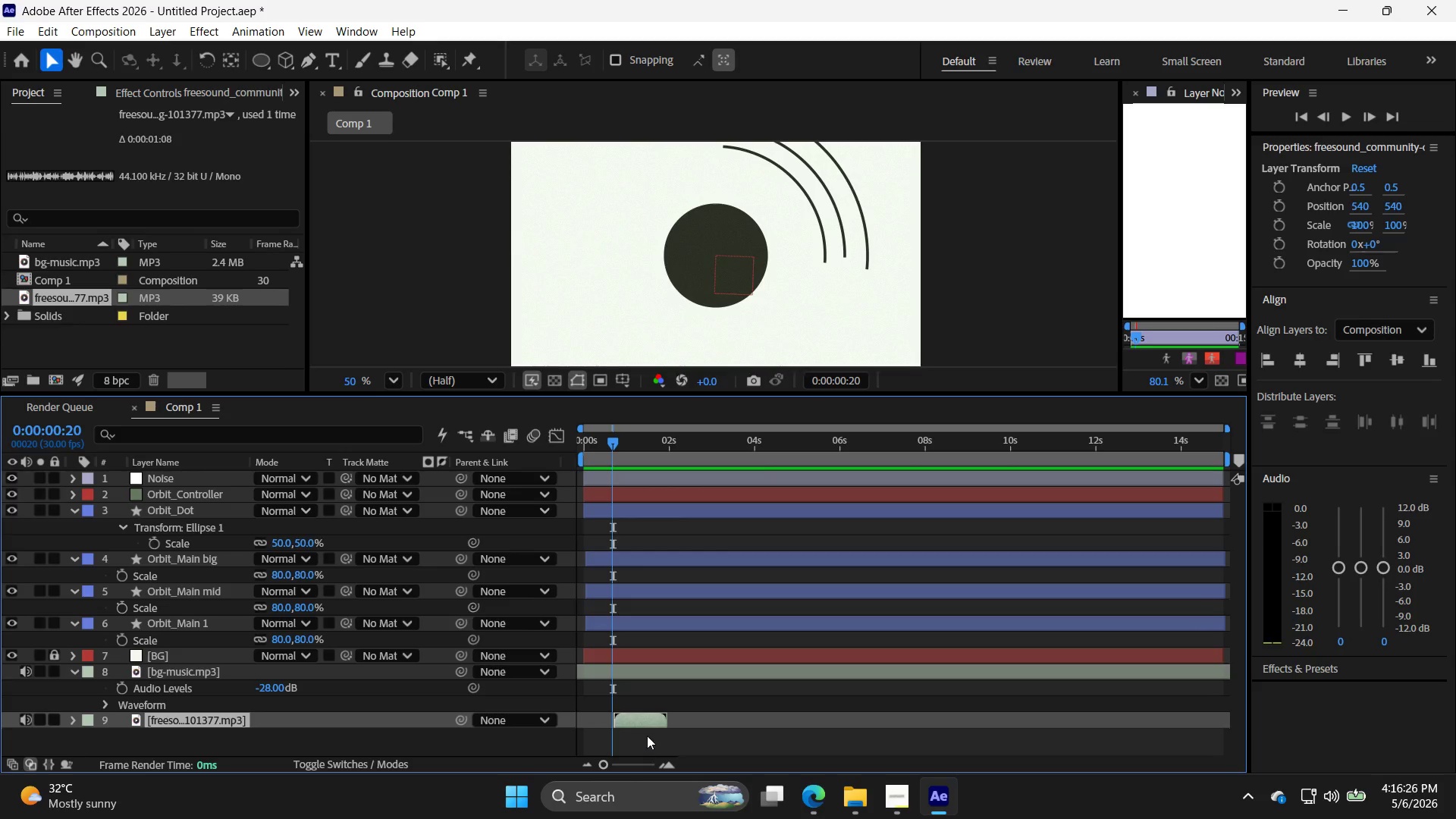 
left_click_drag(start_coordinate=[649, 720], to_coordinate=[621, 689])
 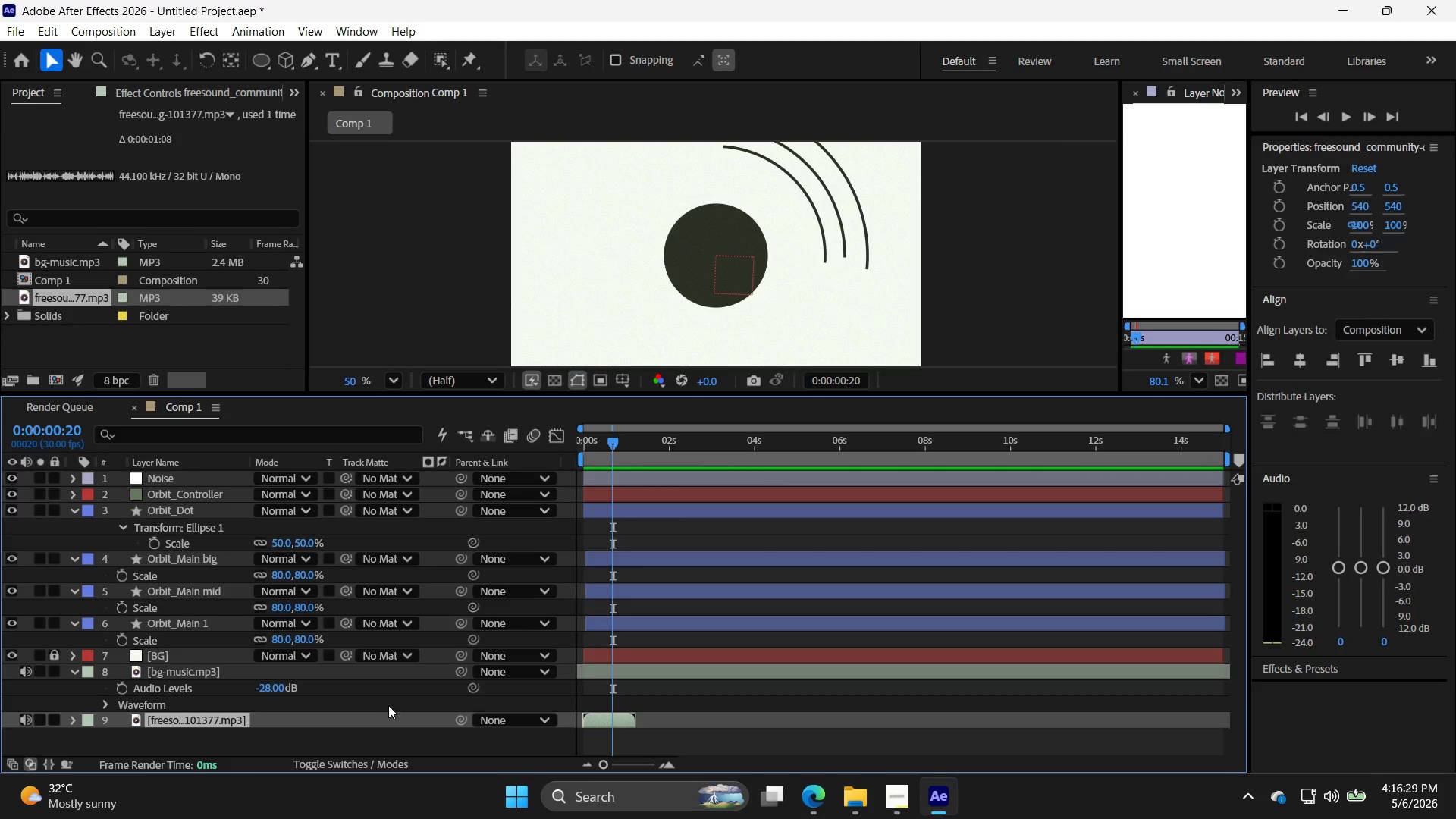 
key(L)
 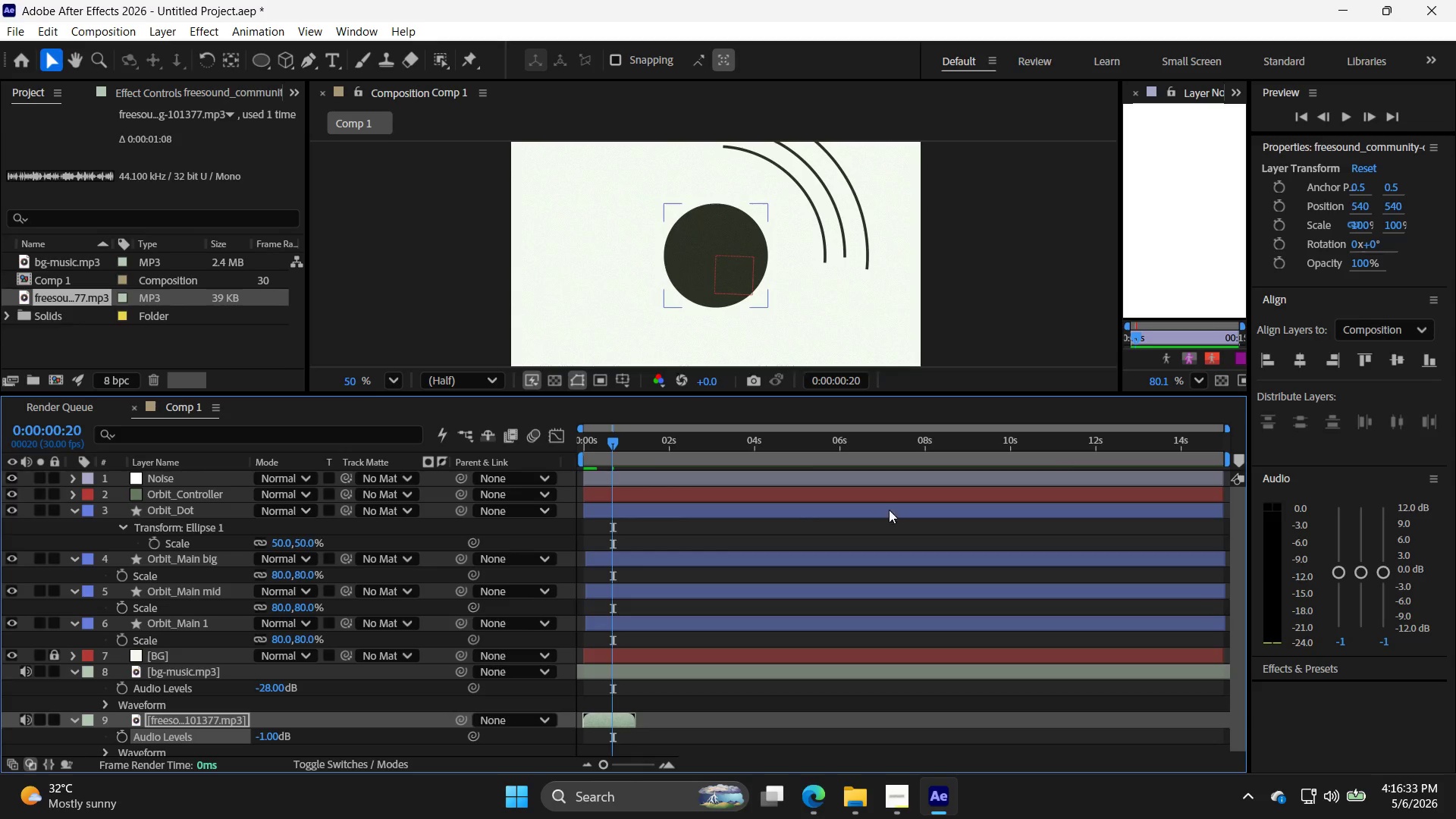 
wait(5.11)
 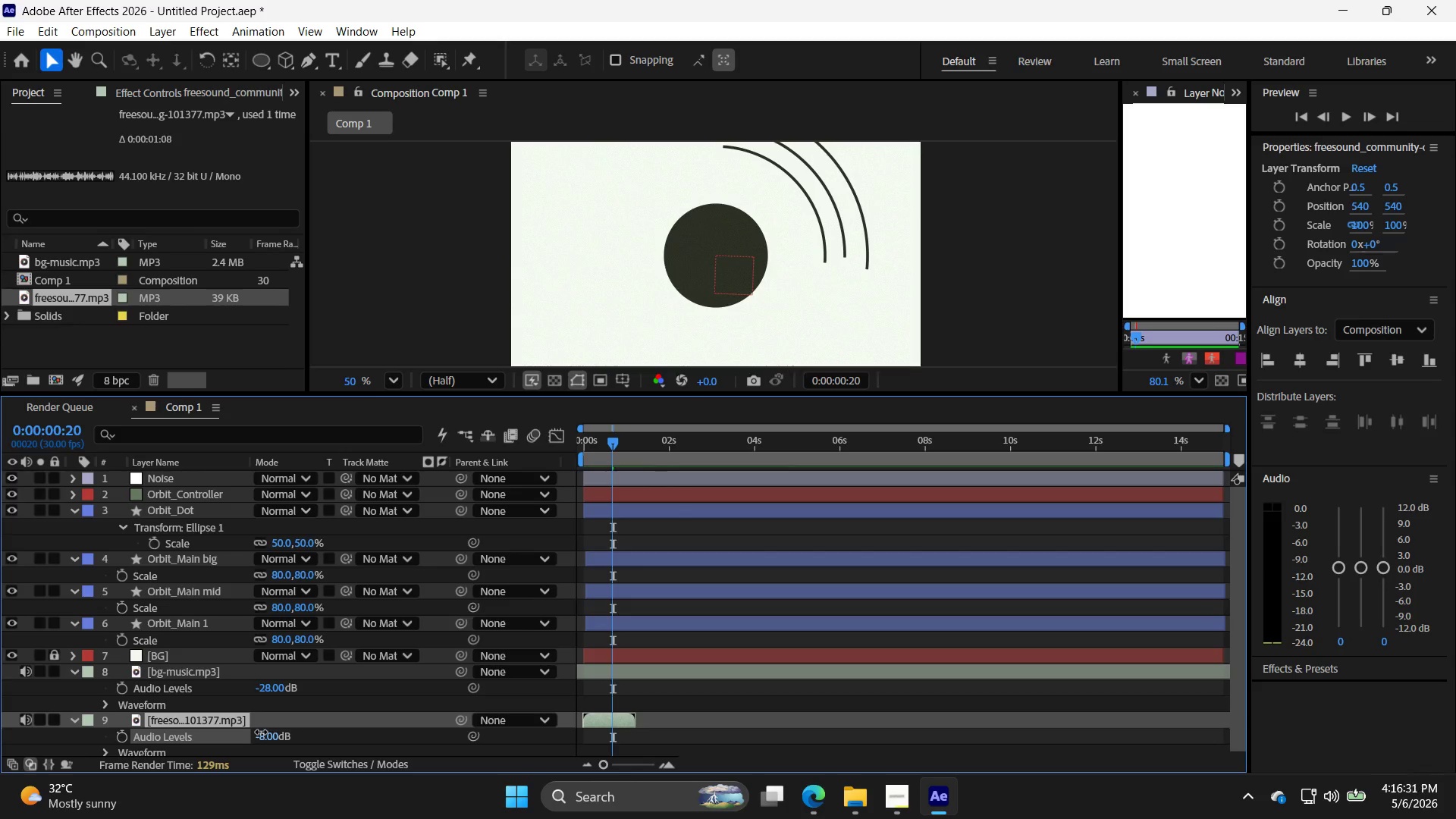 
double_click([1354, 115])
 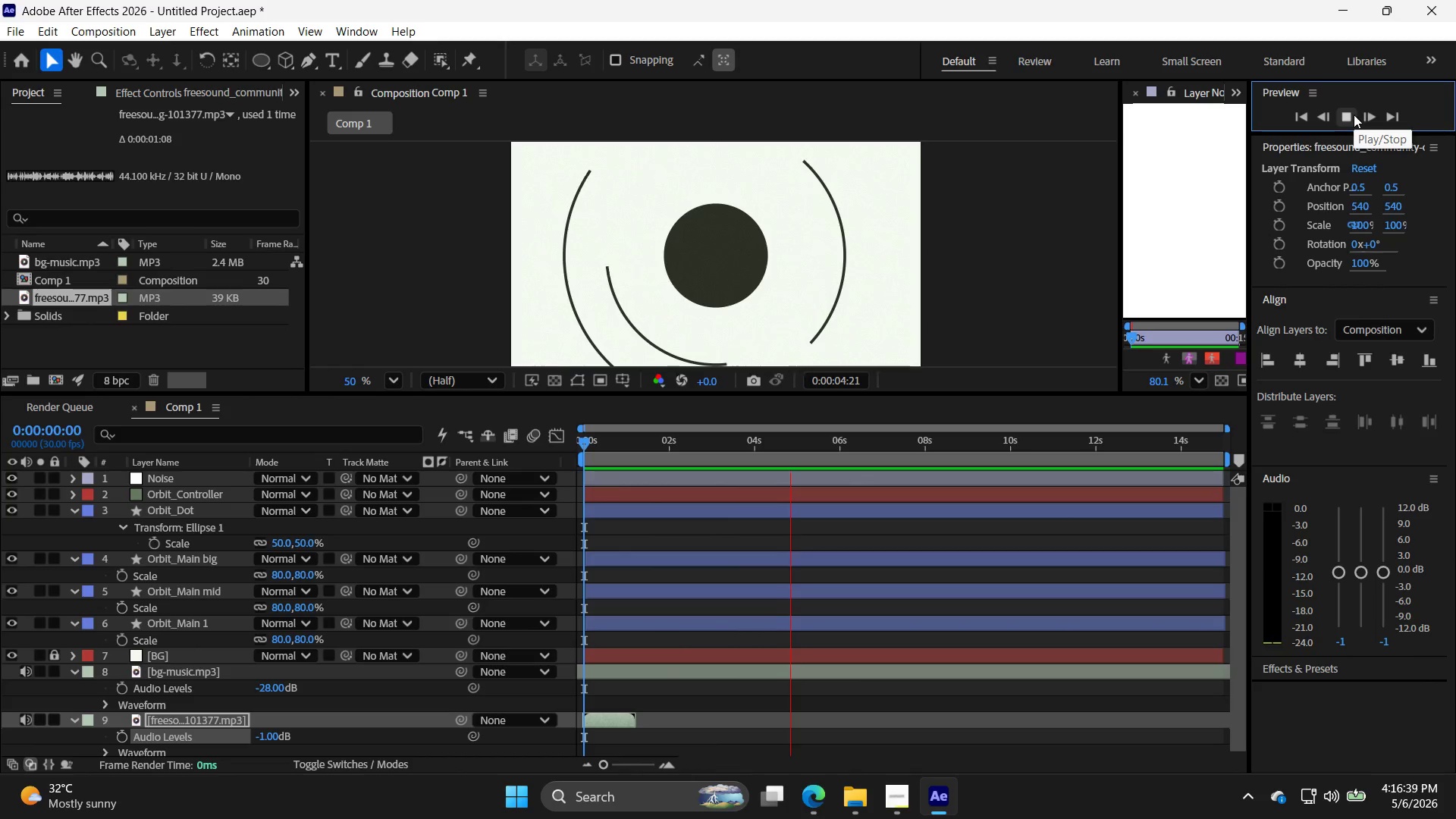 
wait(6.73)
 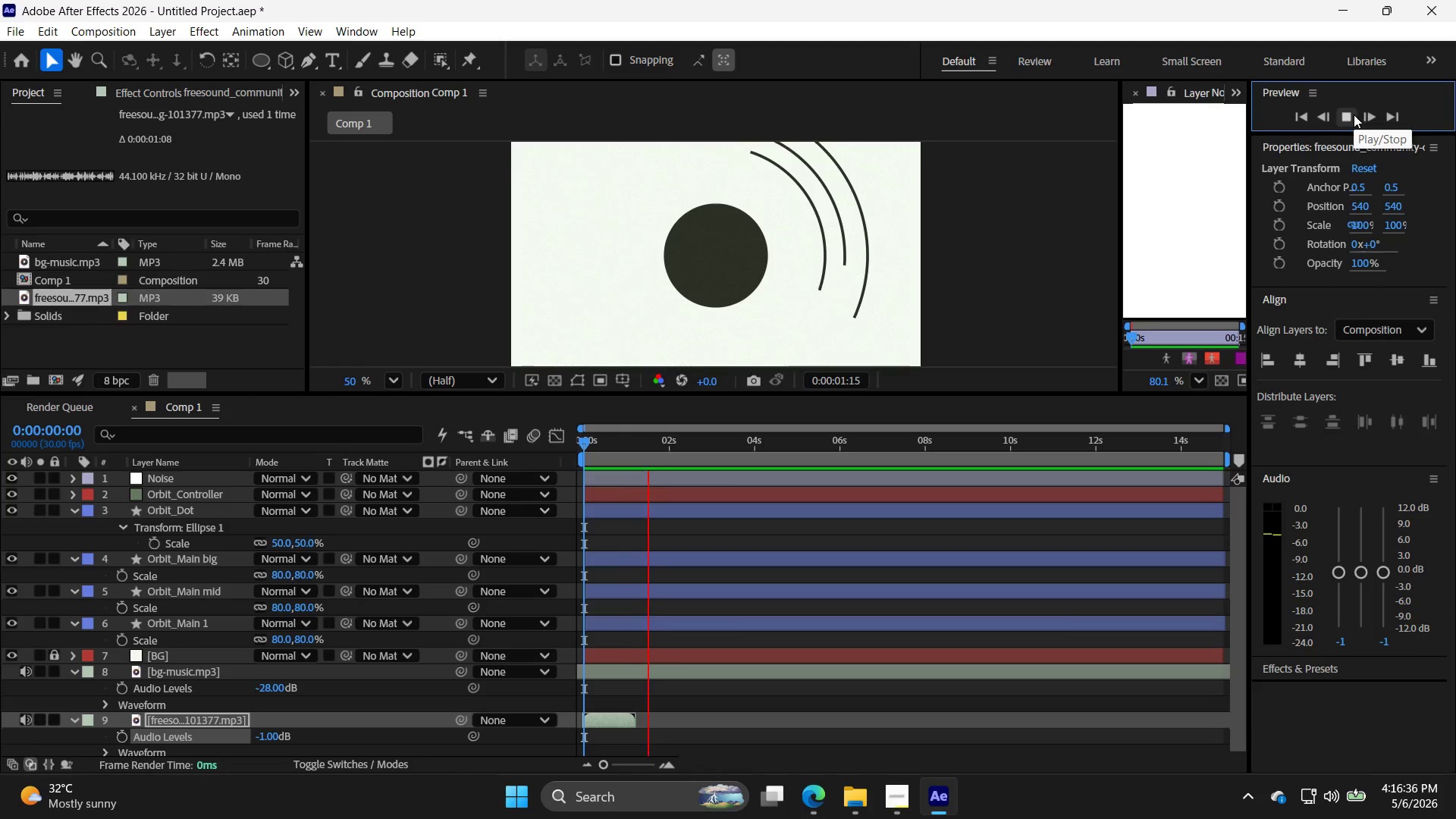 
left_click([1354, 115])
 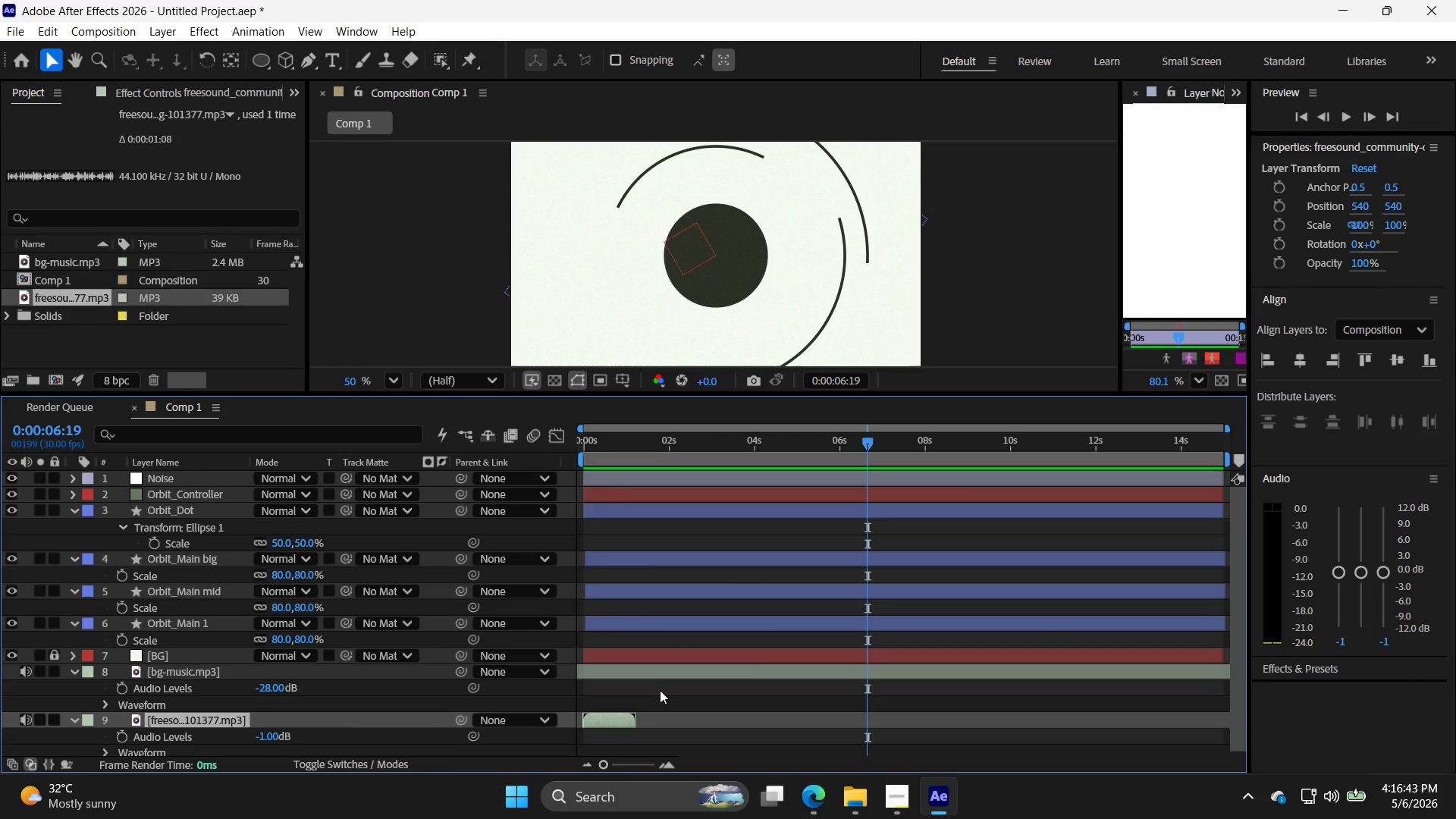 
key(Control+I)
 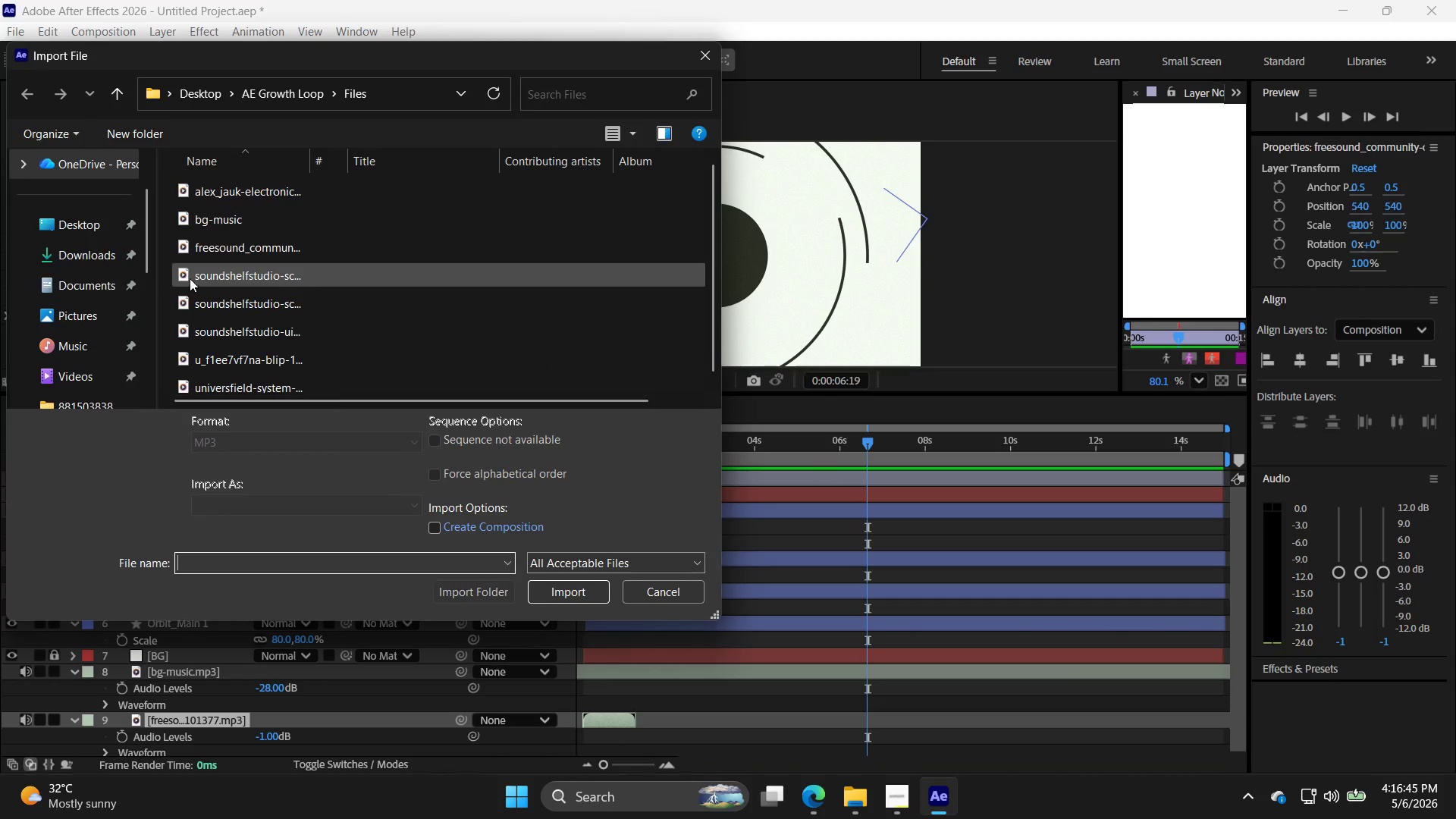 
left_click([203, 279])
 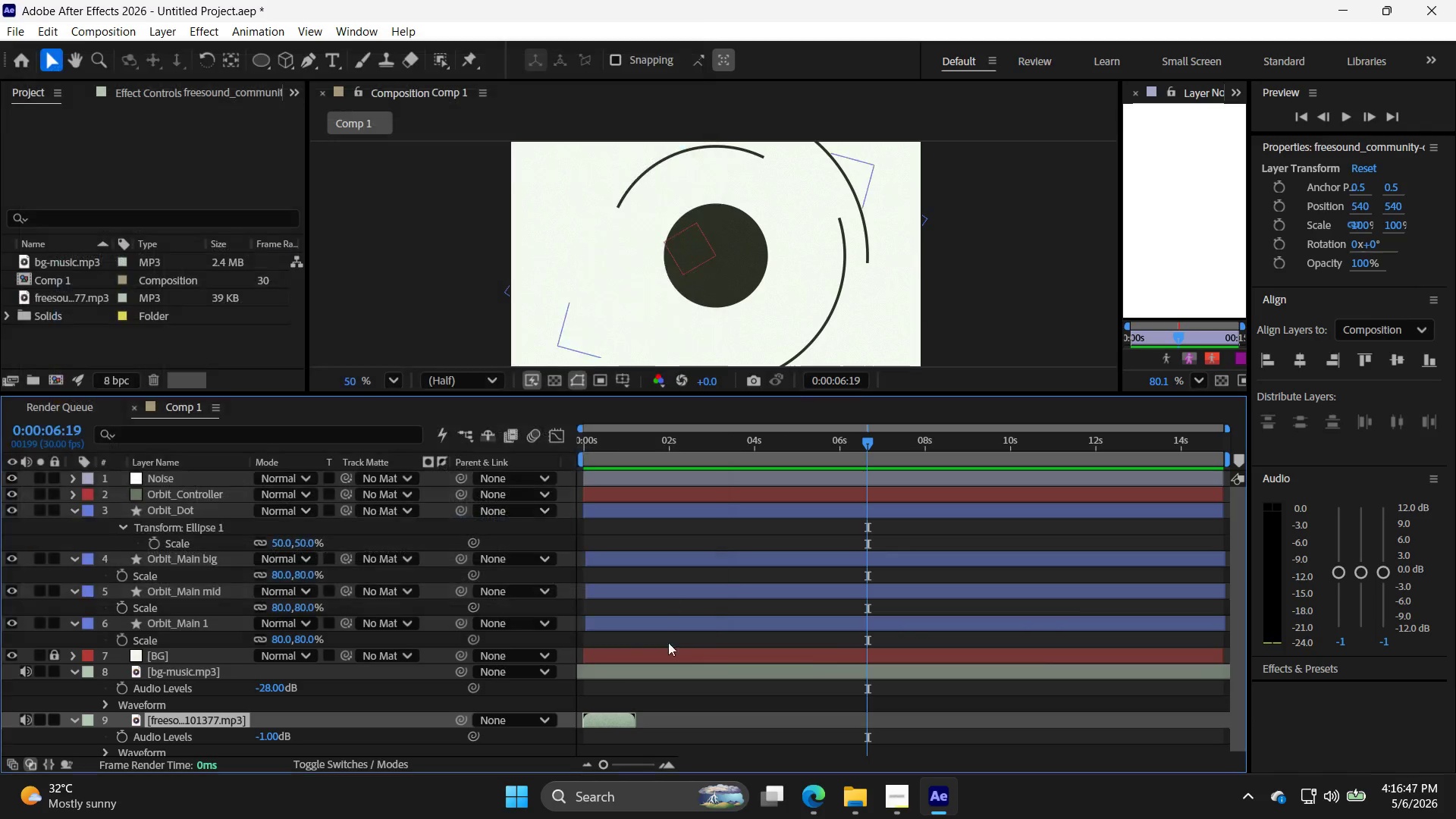 
left_click([623, 713])
 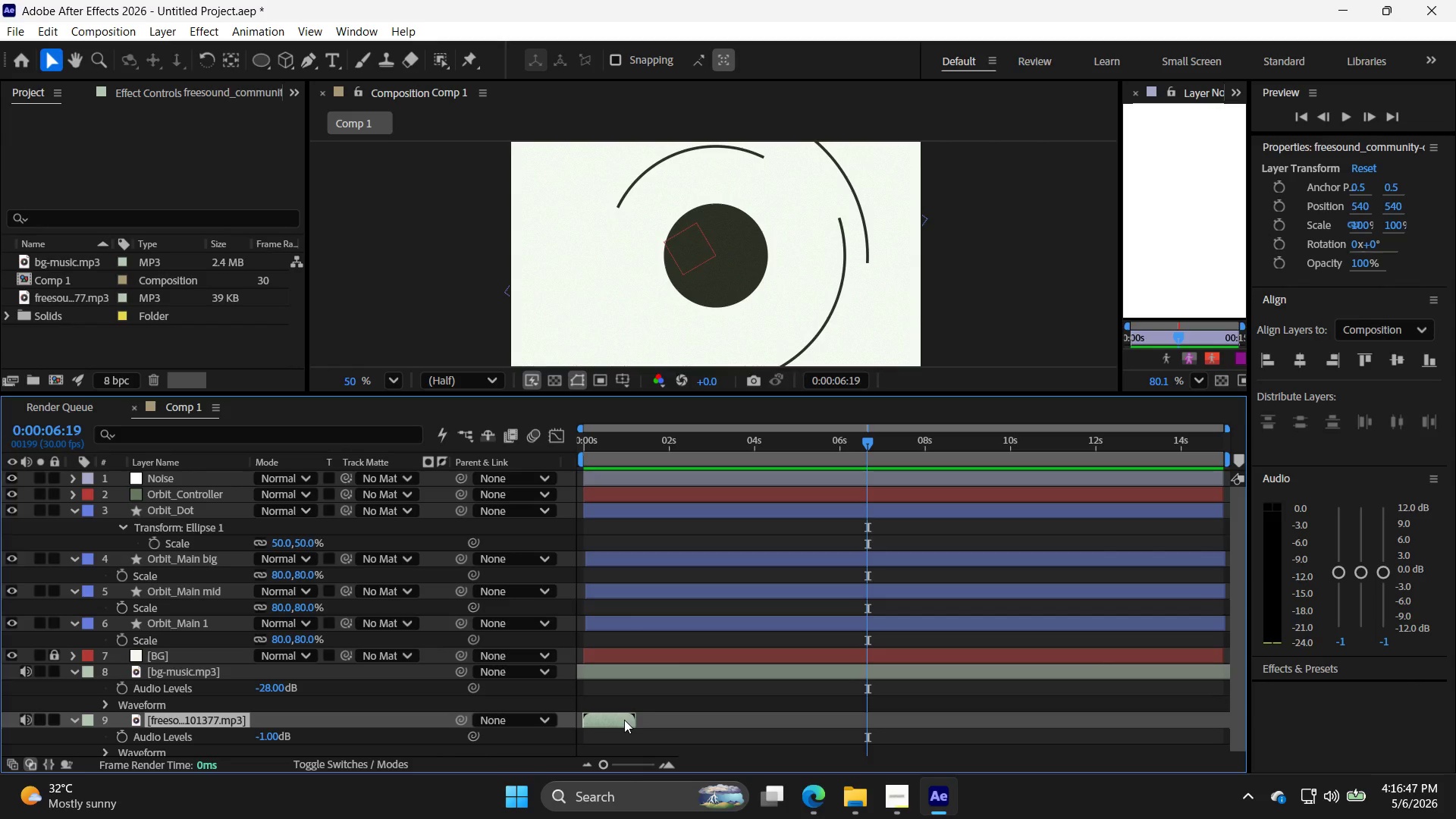 
key(Control+C)
 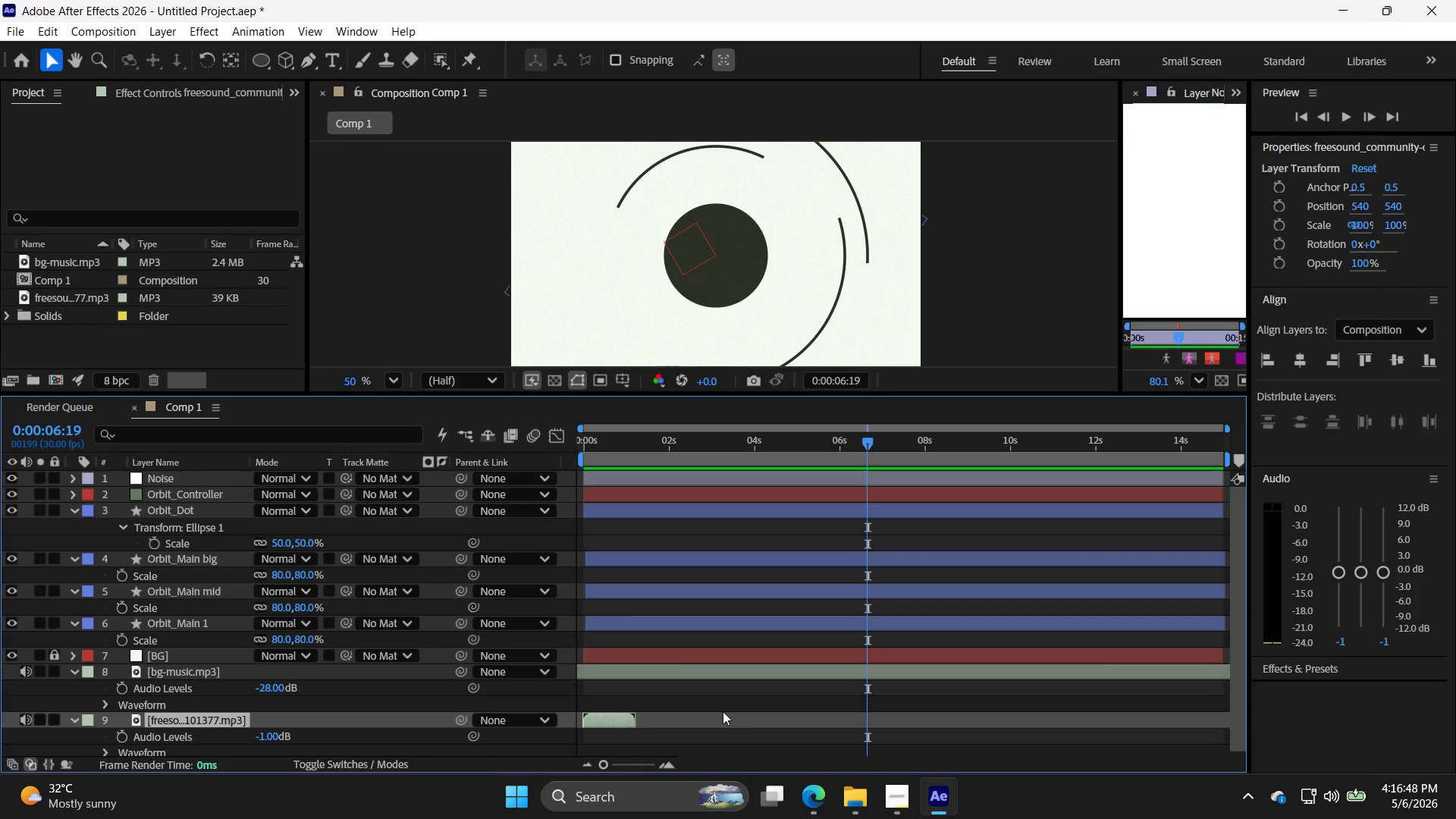 
key(Control+V)
 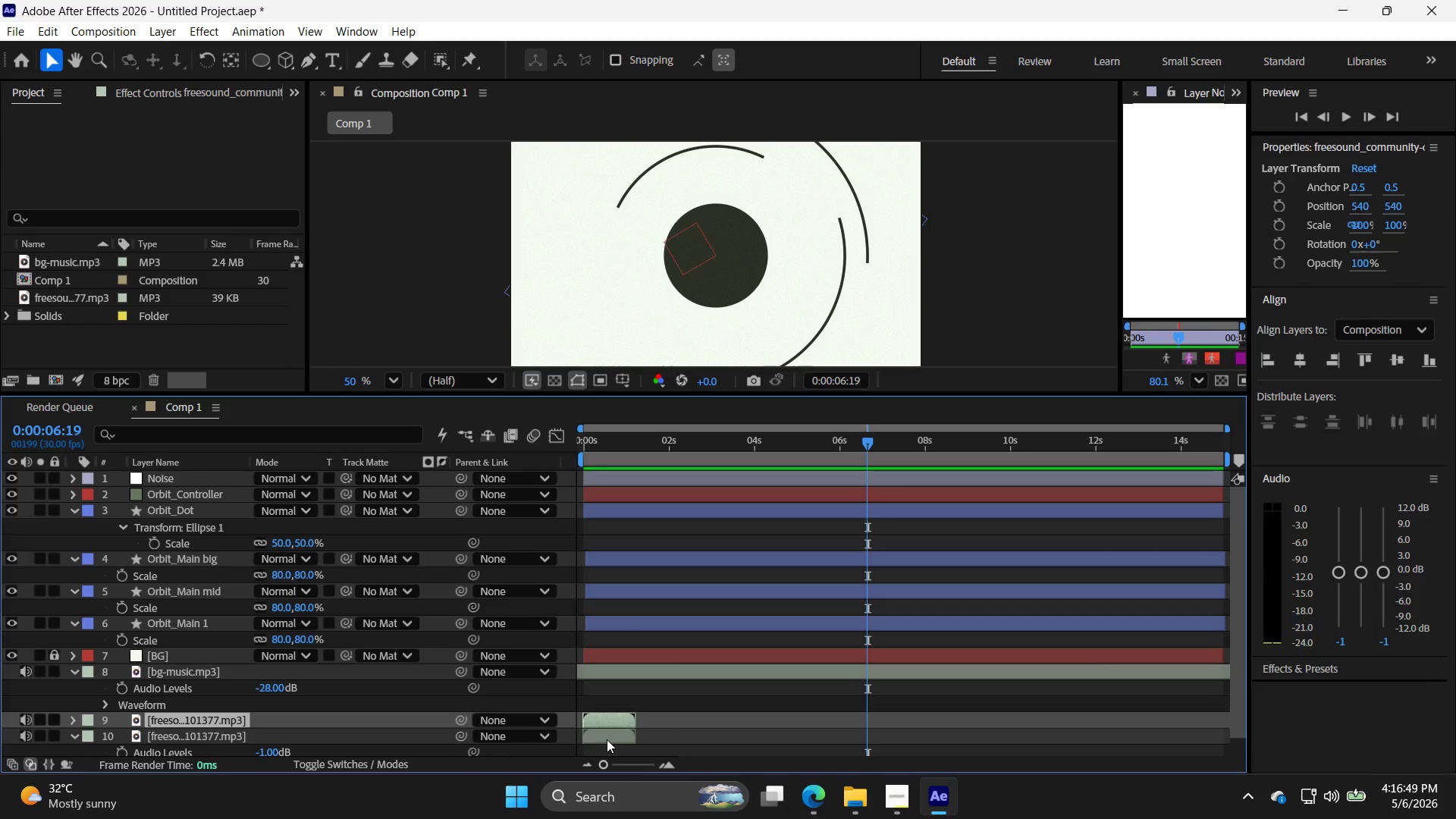 
left_click_drag(start_coordinate=[607, 739], to_coordinate=[1201, 736])
 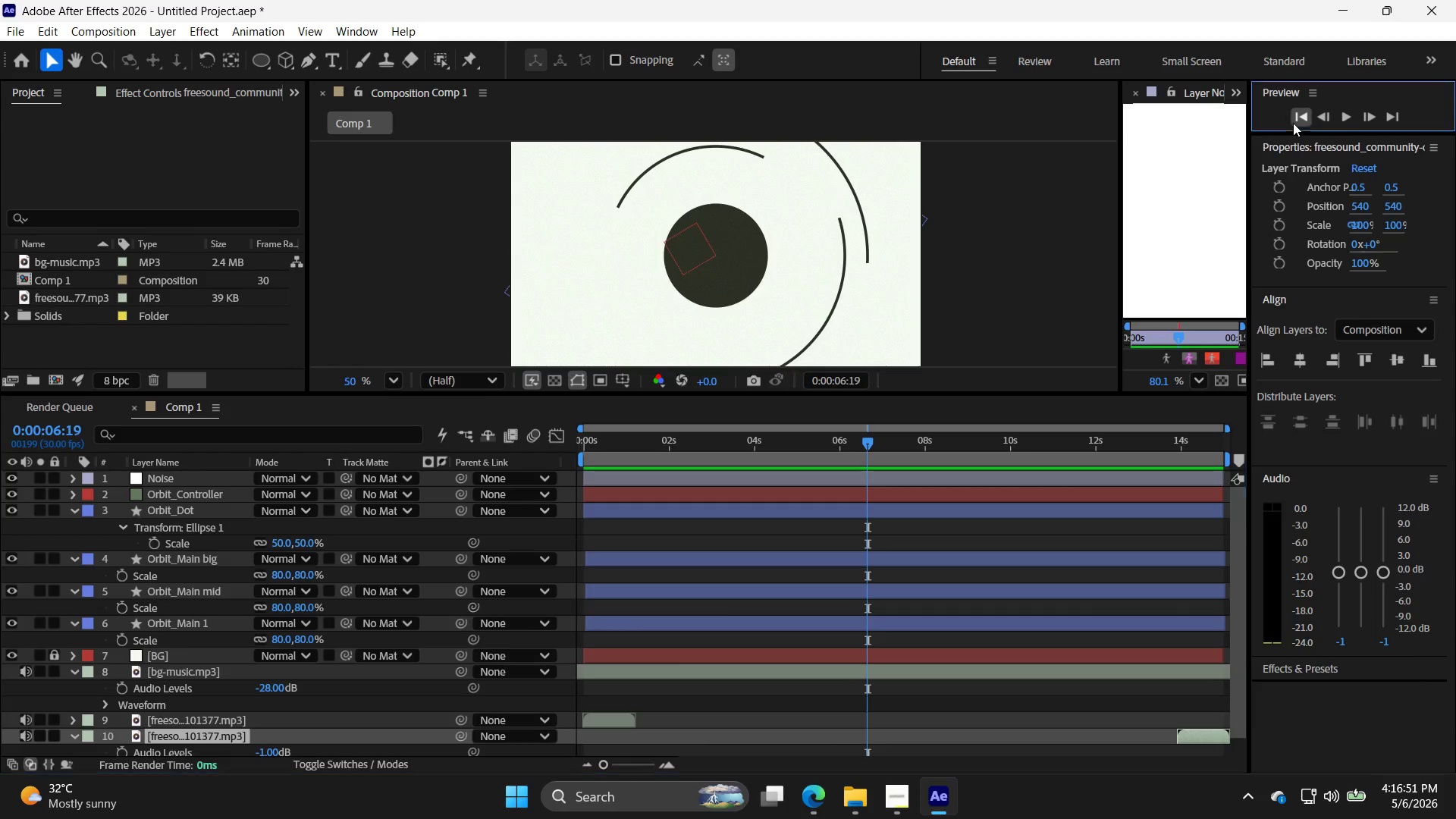 
double_click([1344, 119])
 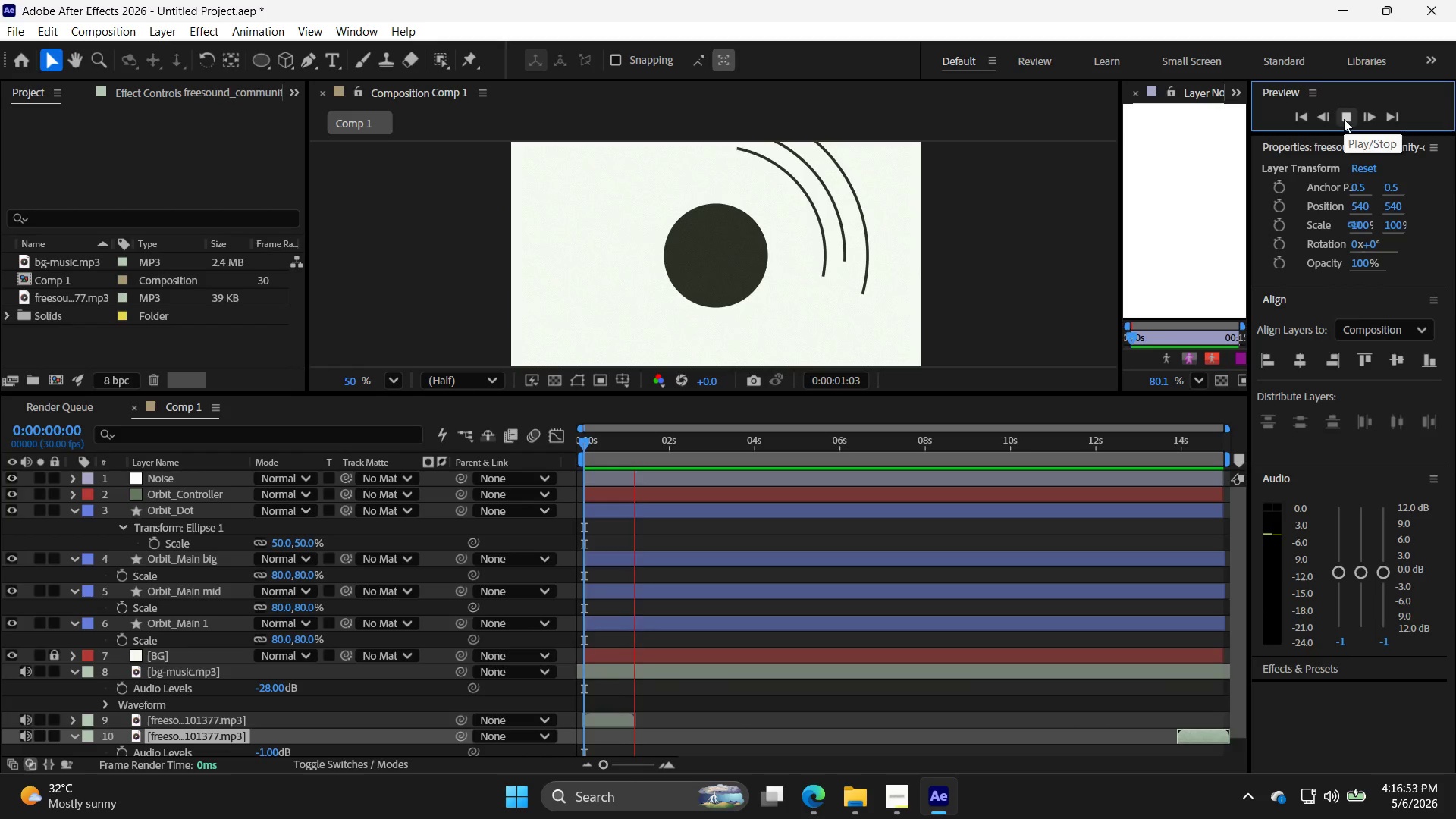 
left_click([1344, 119])
 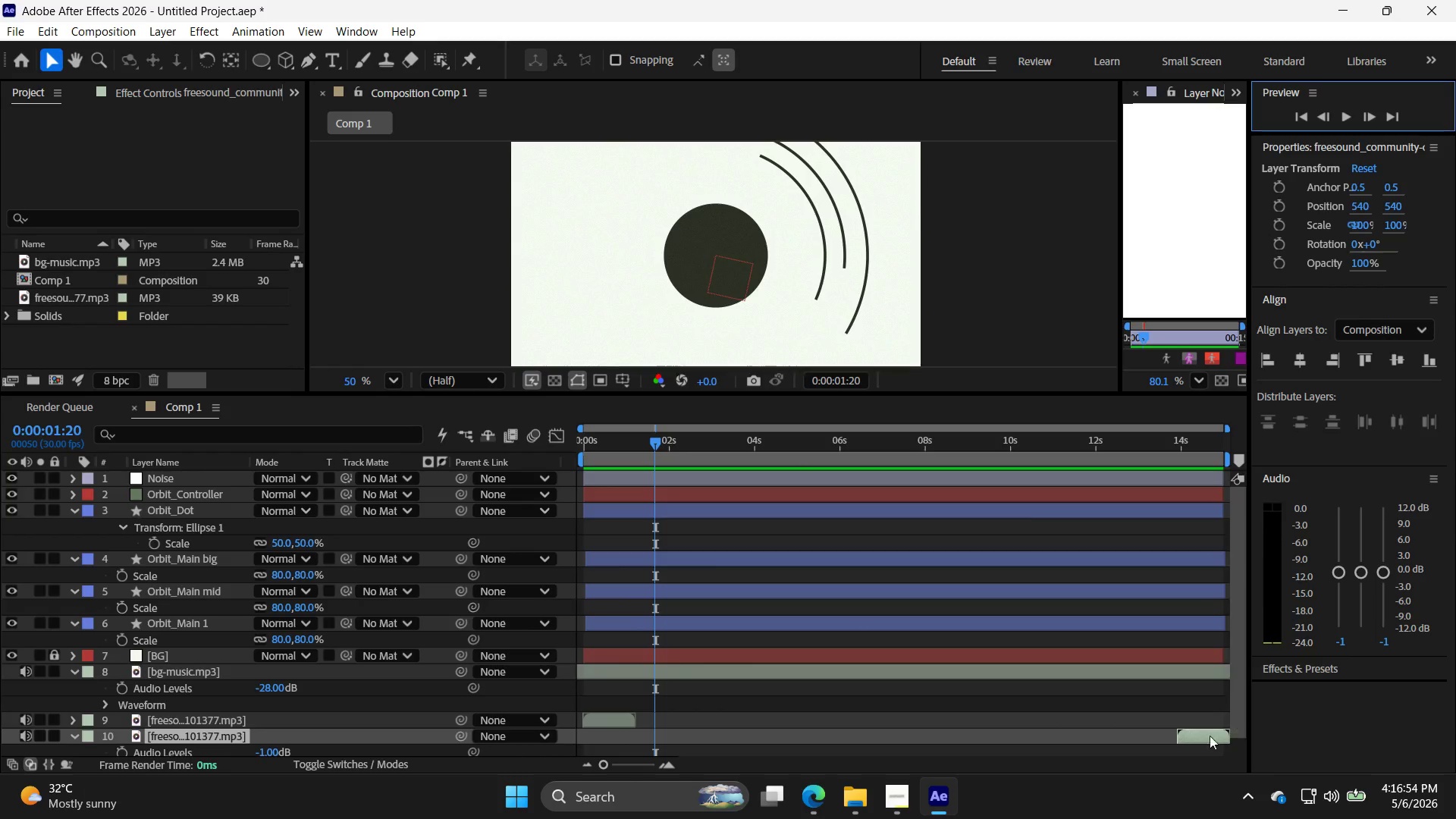 
left_click_drag(start_coordinate=[1201, 739], to_coordinate=[741, 745])
 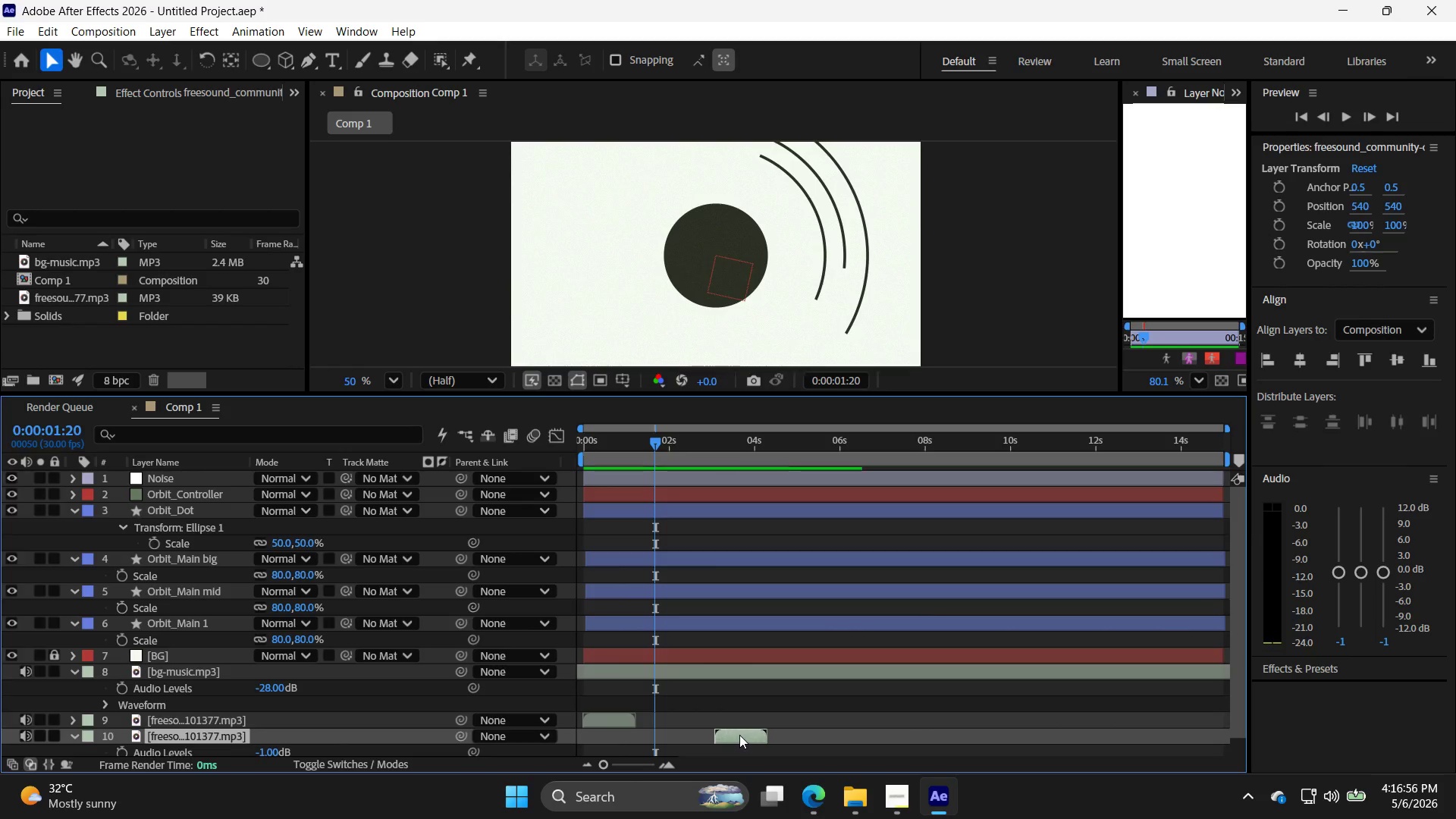 
hold_key(key=AltLeft, duration=1.17)
left_click_drag(start_coordinate=[742, 735], to_coordinate=[791, 741])
 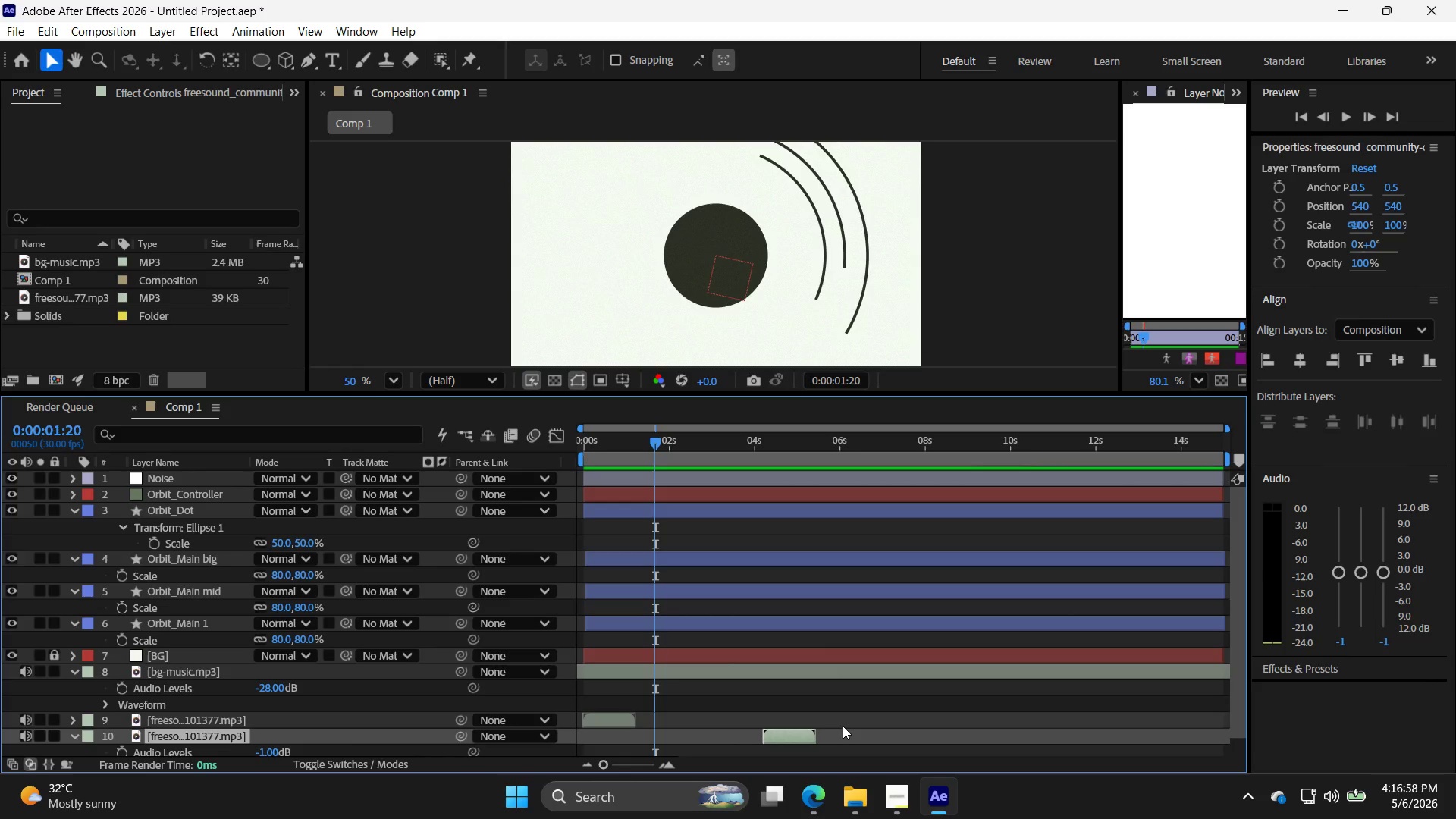 
key(Control+Z)
 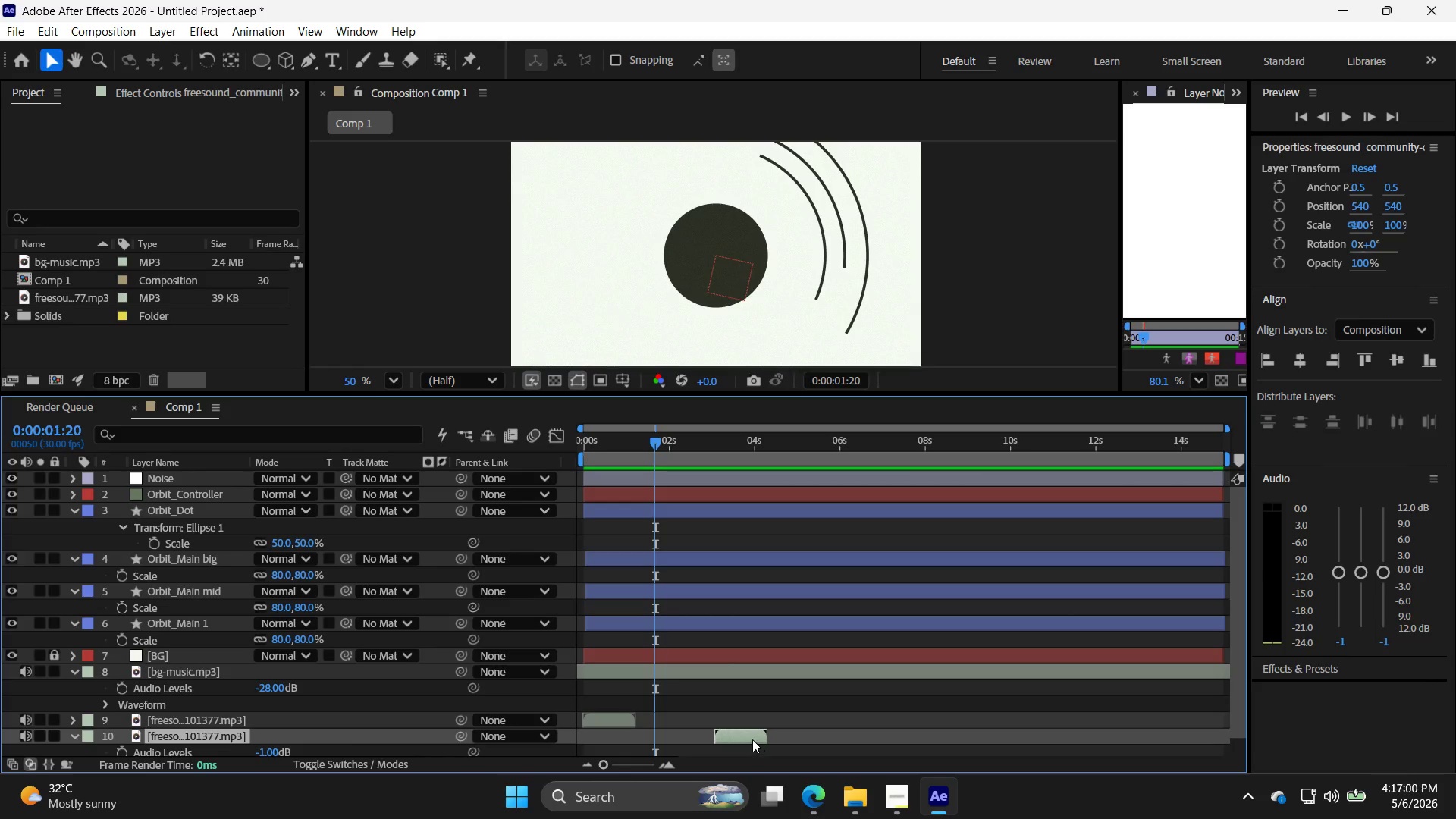 
left_click([748, 736])
 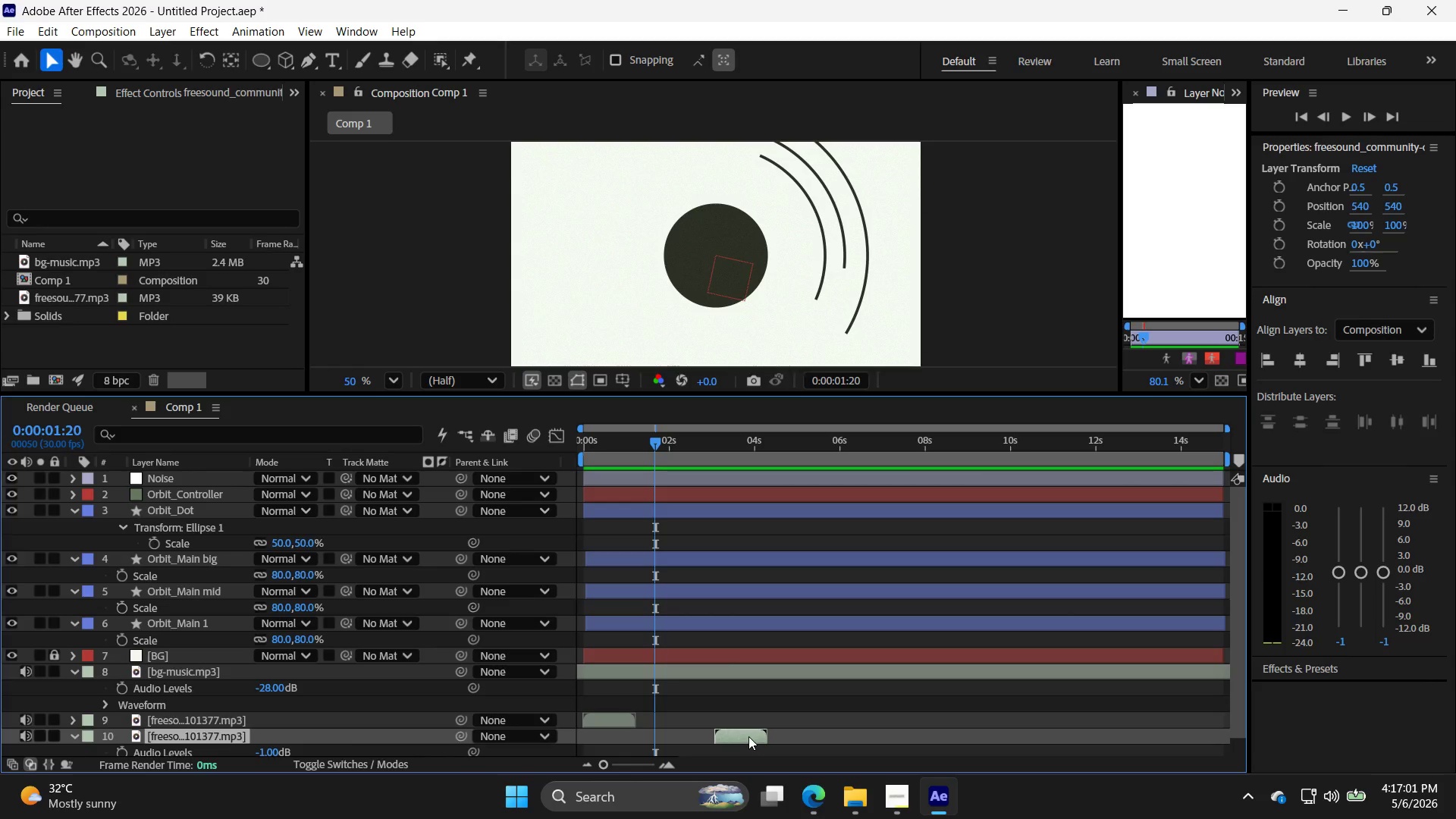 
key(Control+C)
 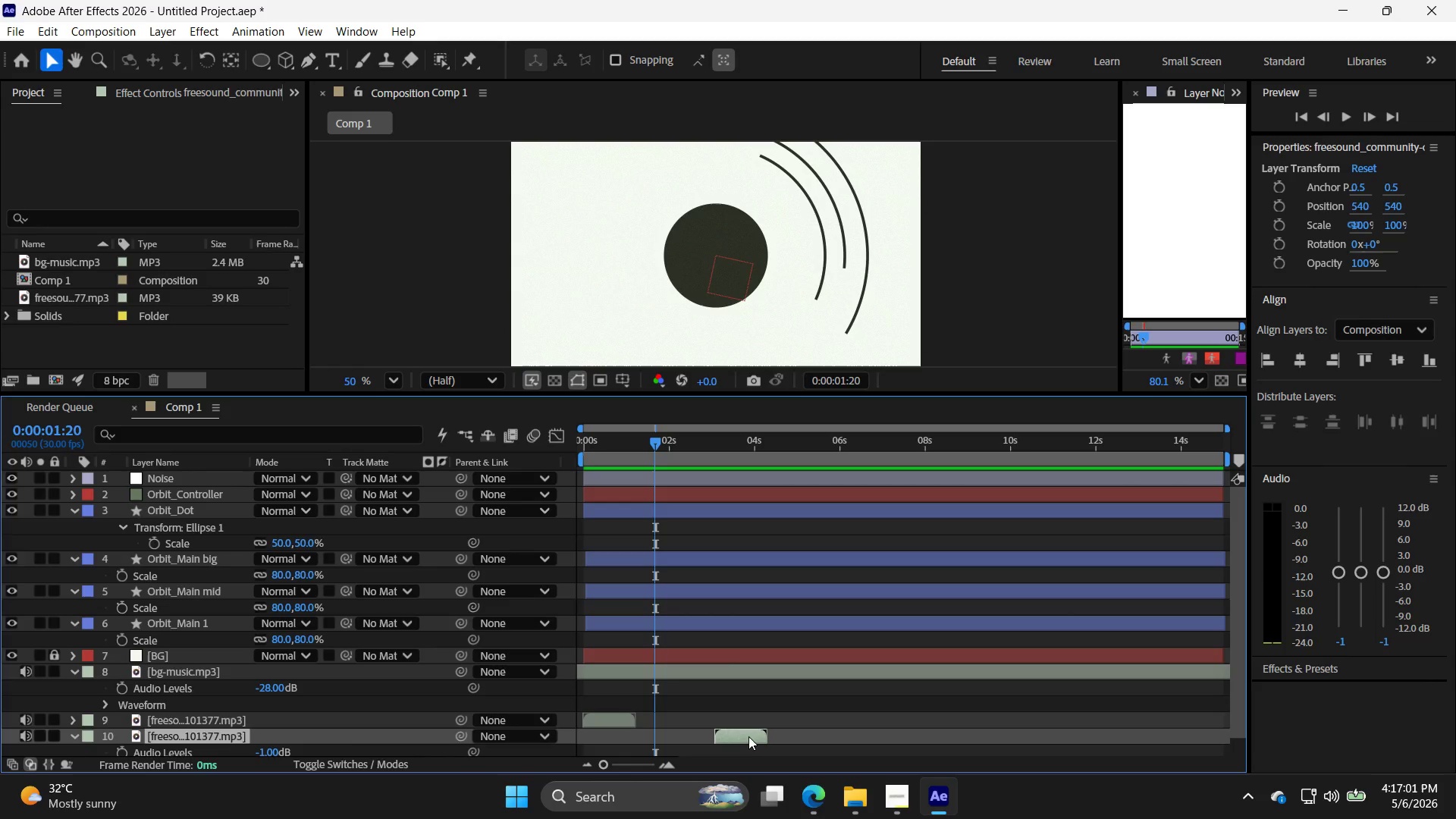 
key(Control+V)
 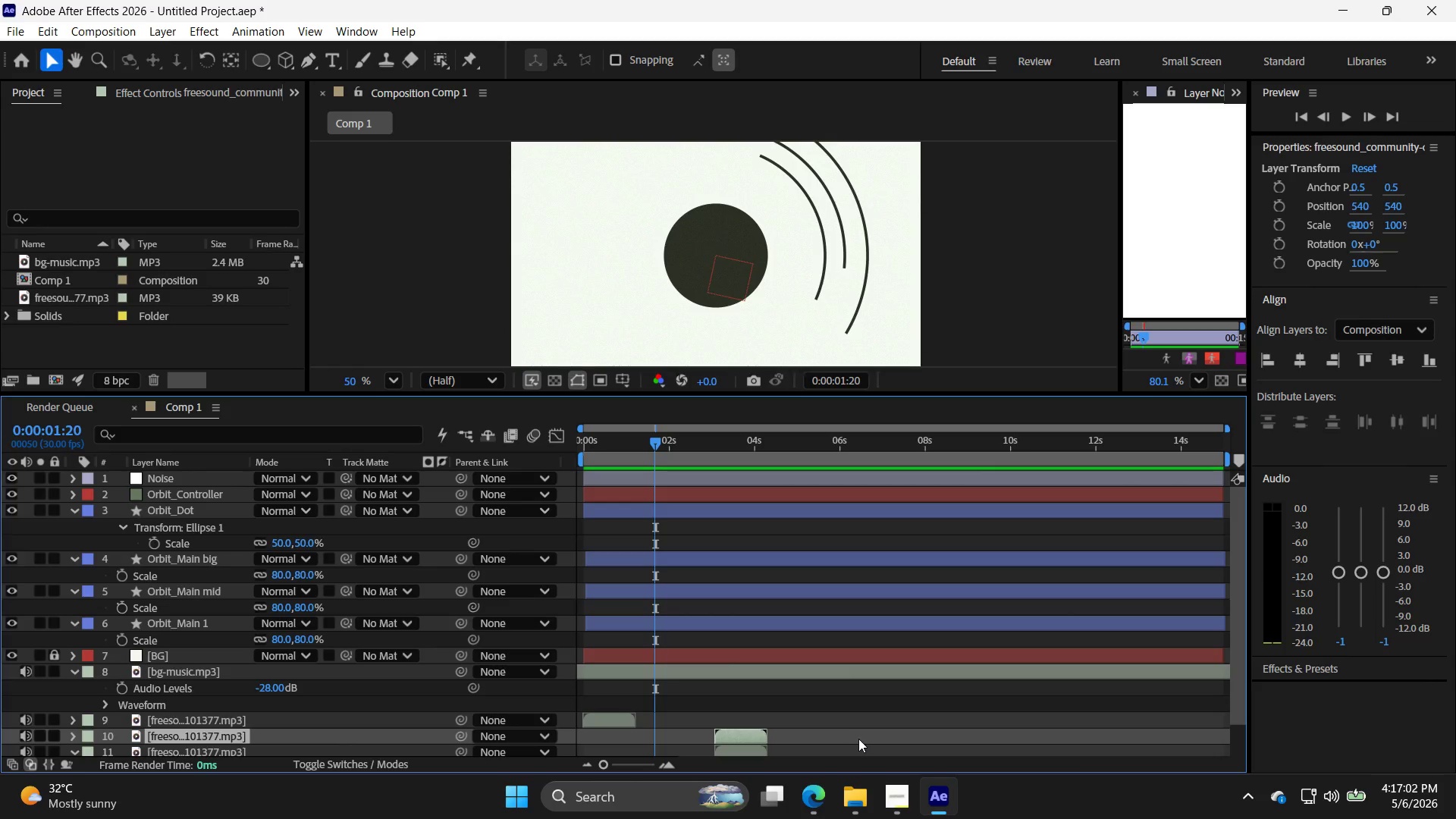 
key(Control+Z)
 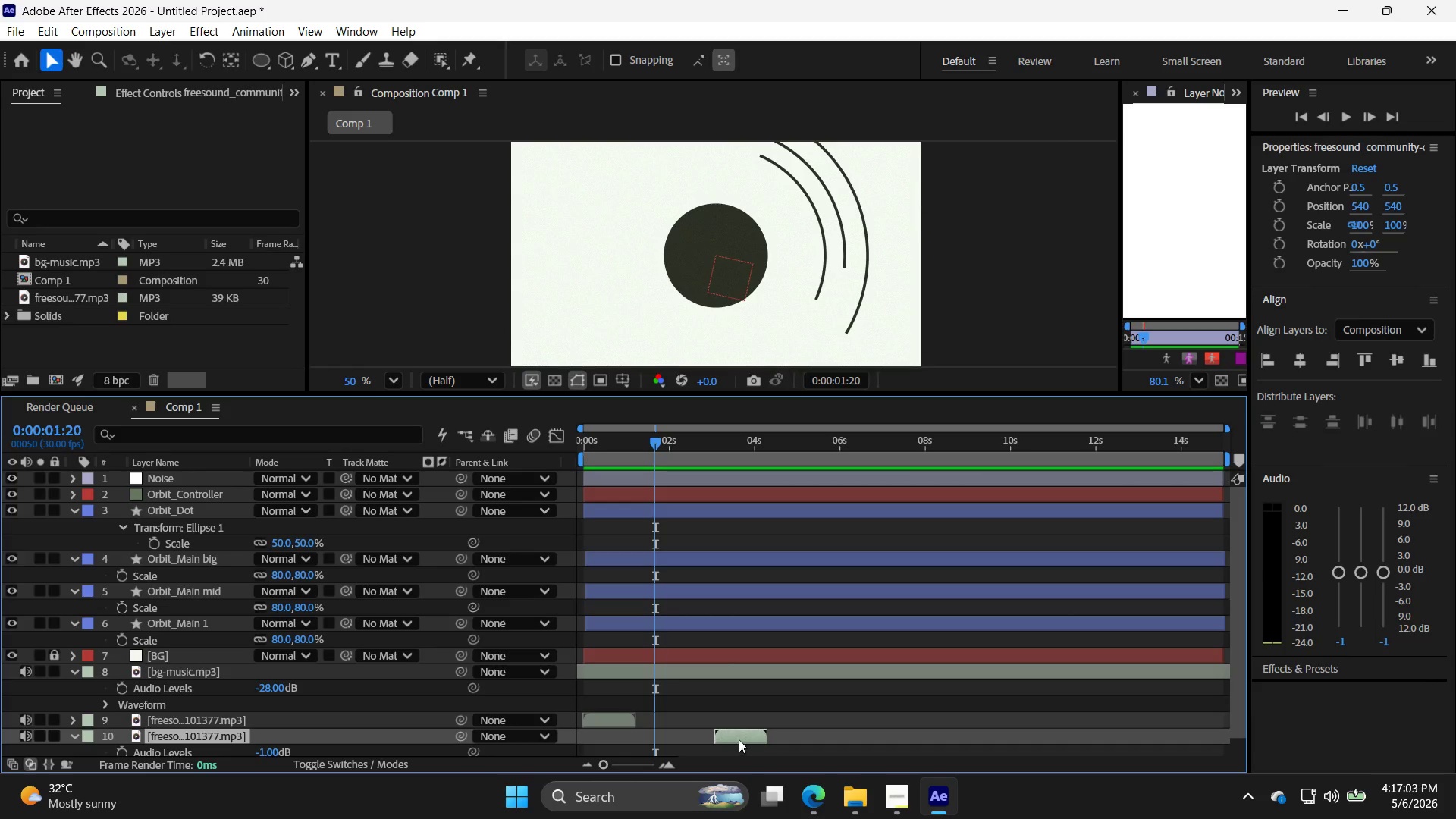 
left_click_drag(start_coordinate=[739, 736], to_coordinate=[1181, 733])
 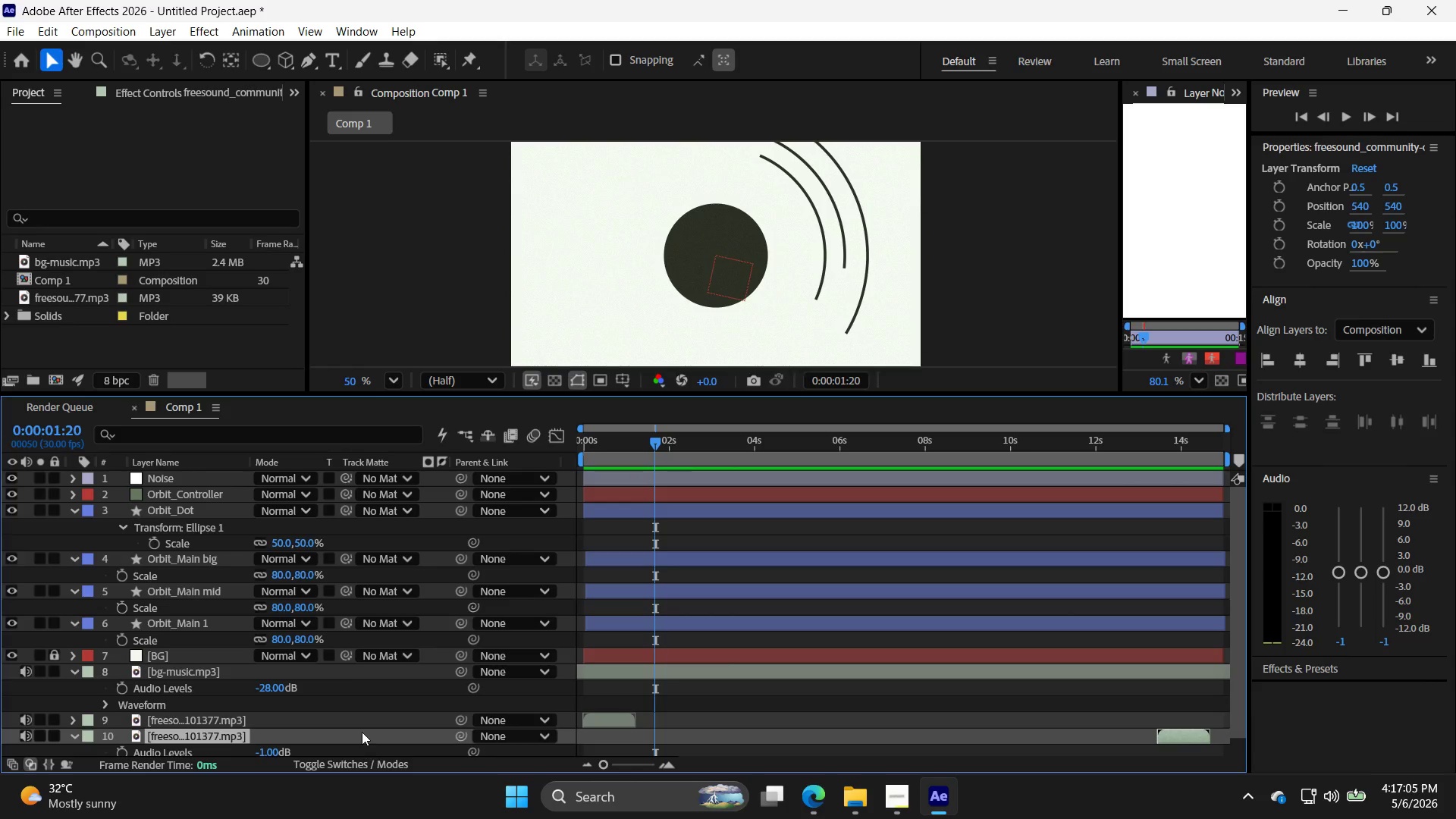 
scroll: coordinate [348, 682], scroll_direction: down, amount: 2.0
 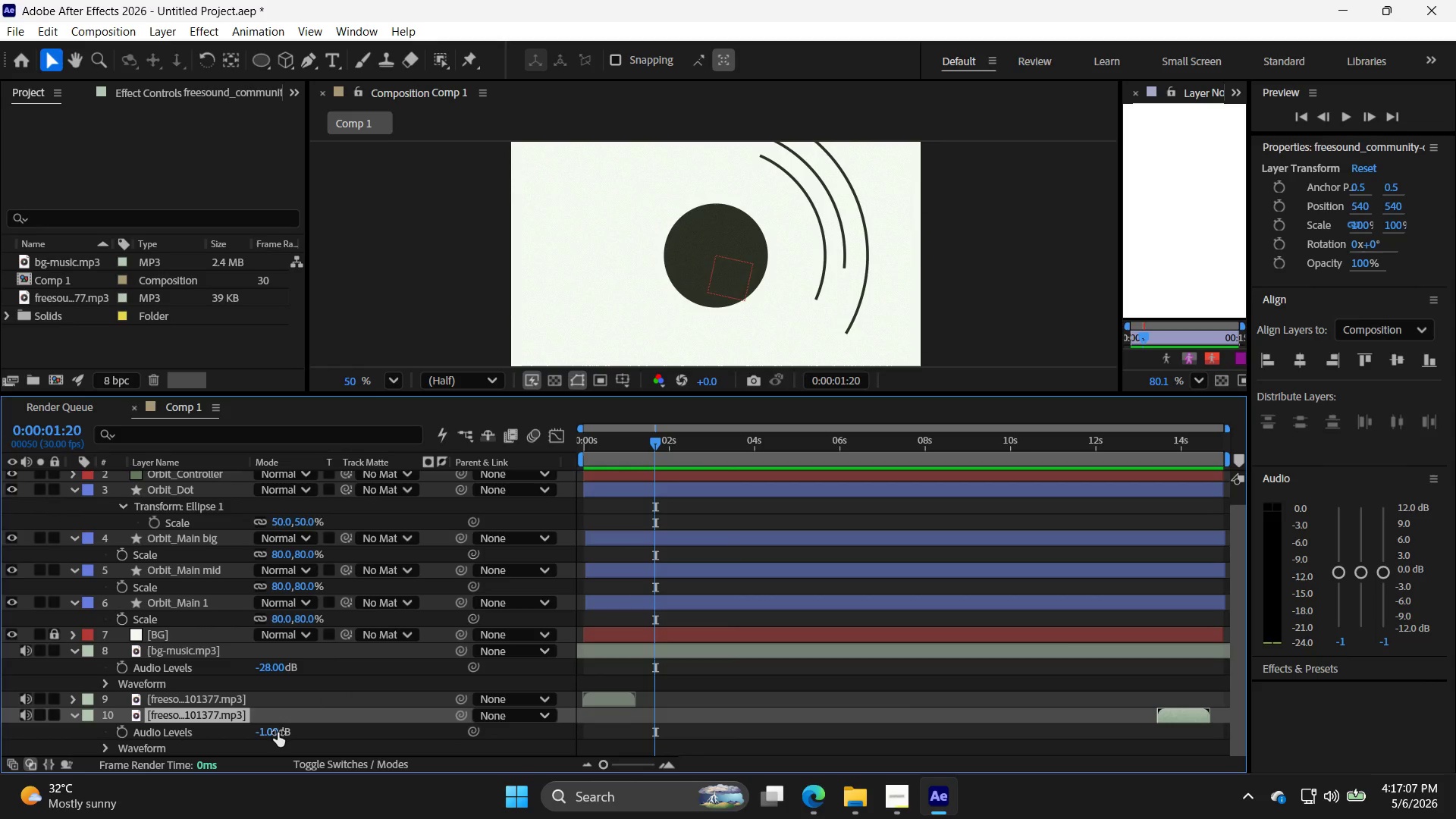 
left_click_drag(start_coordinate=[272, 733], to_coordinate=[274, 726])
 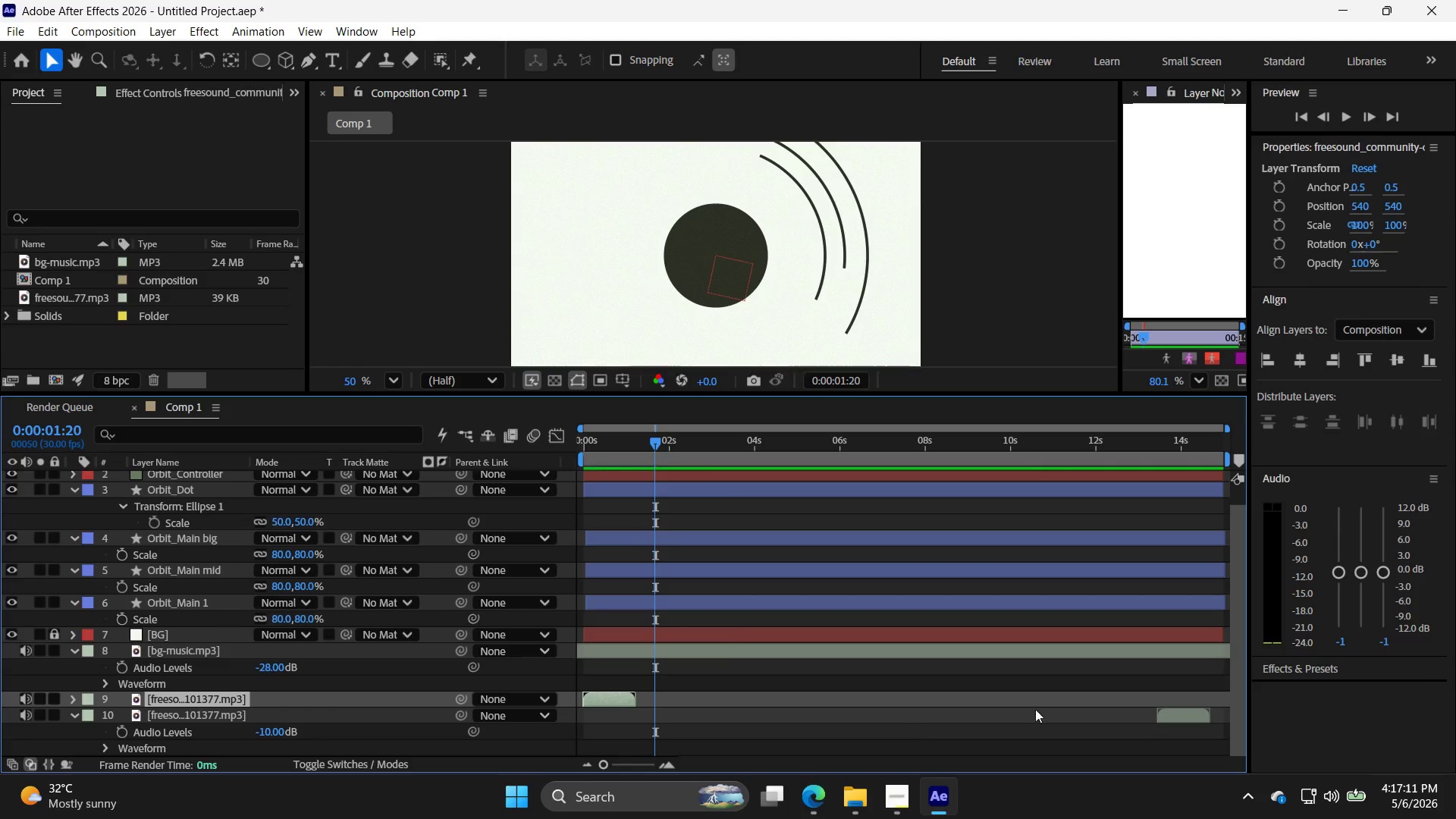 
left_click([1189, 714])
 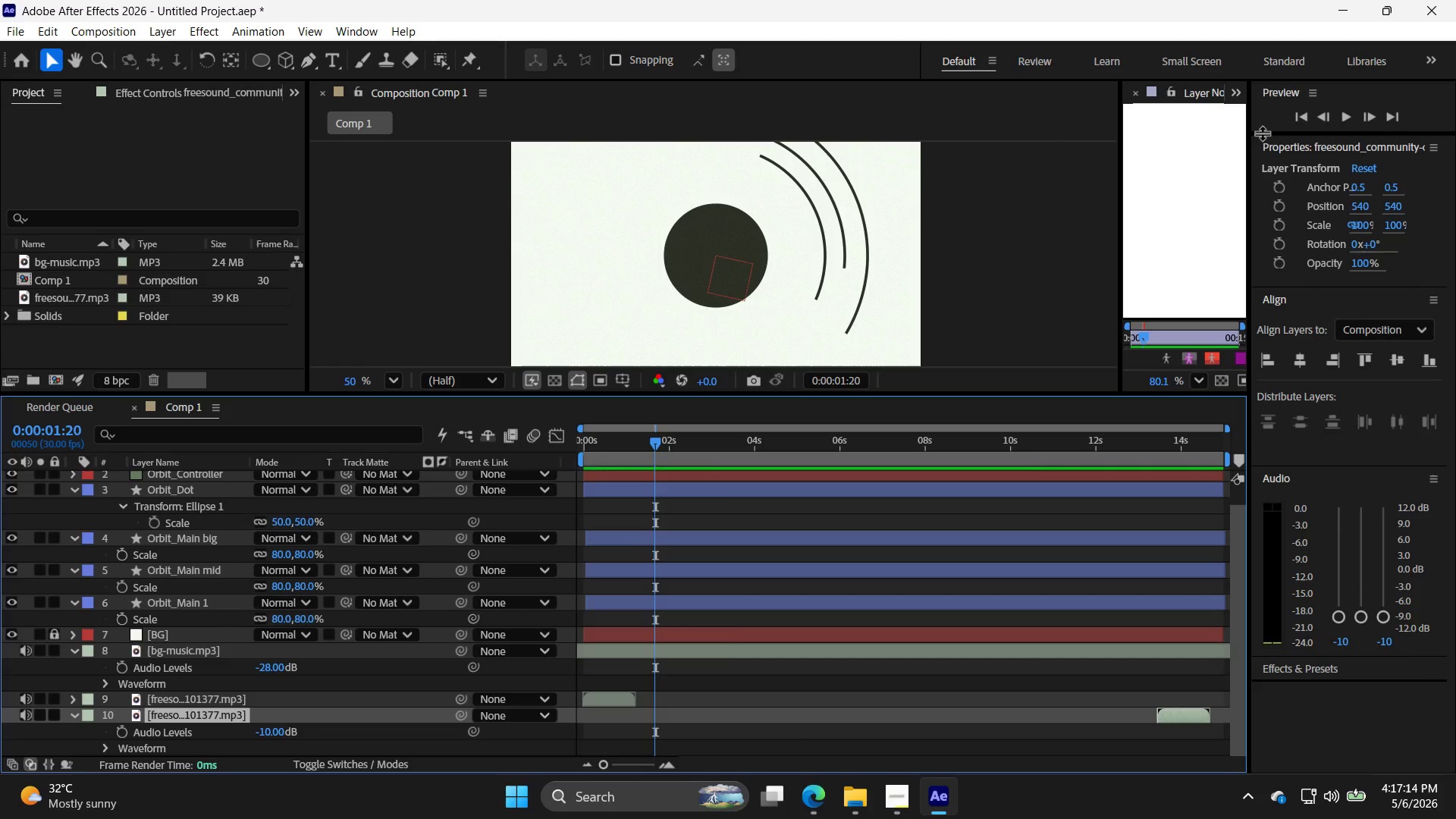 
double_click([1341, 115])
 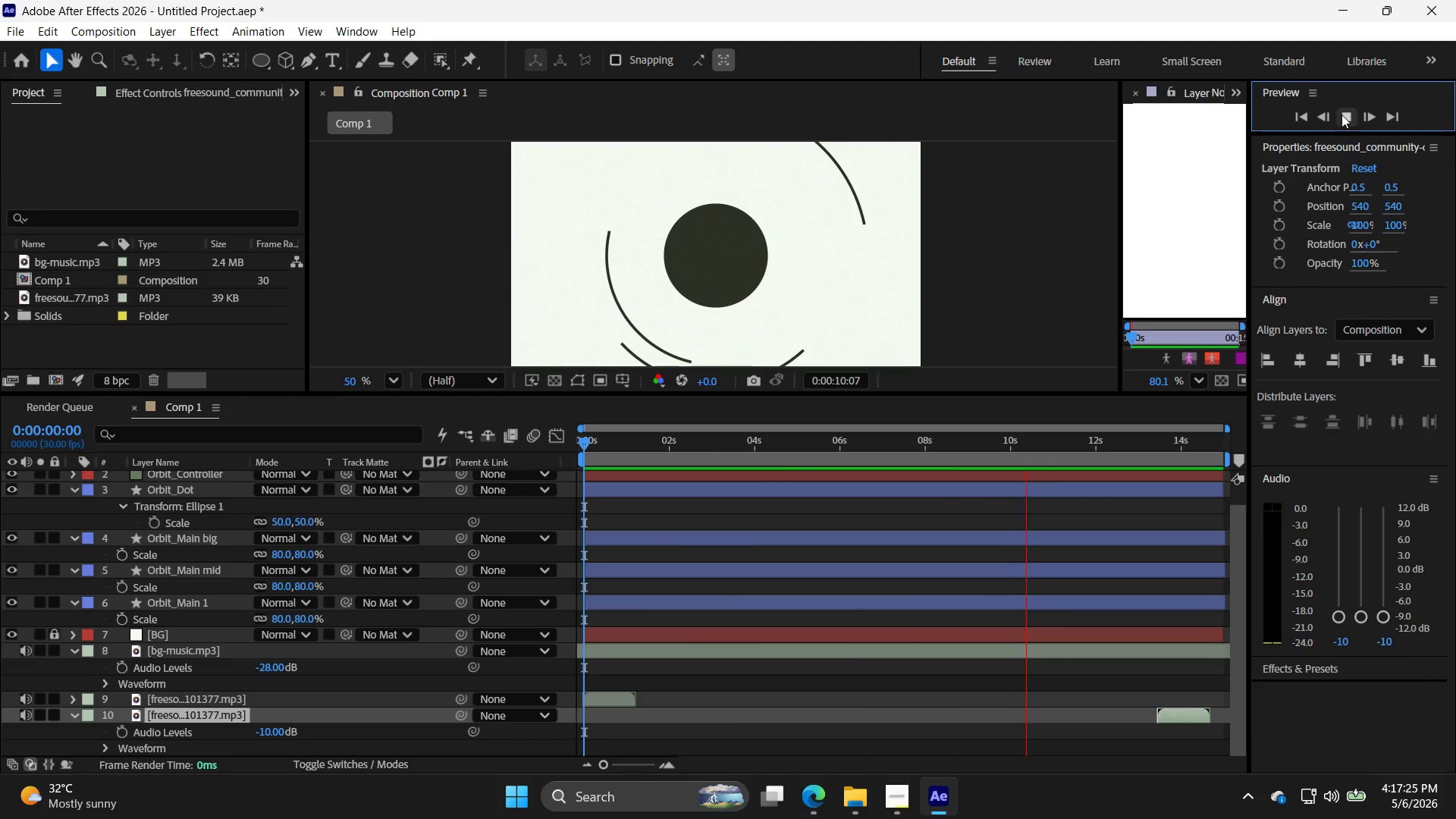 
wait(15.53)
 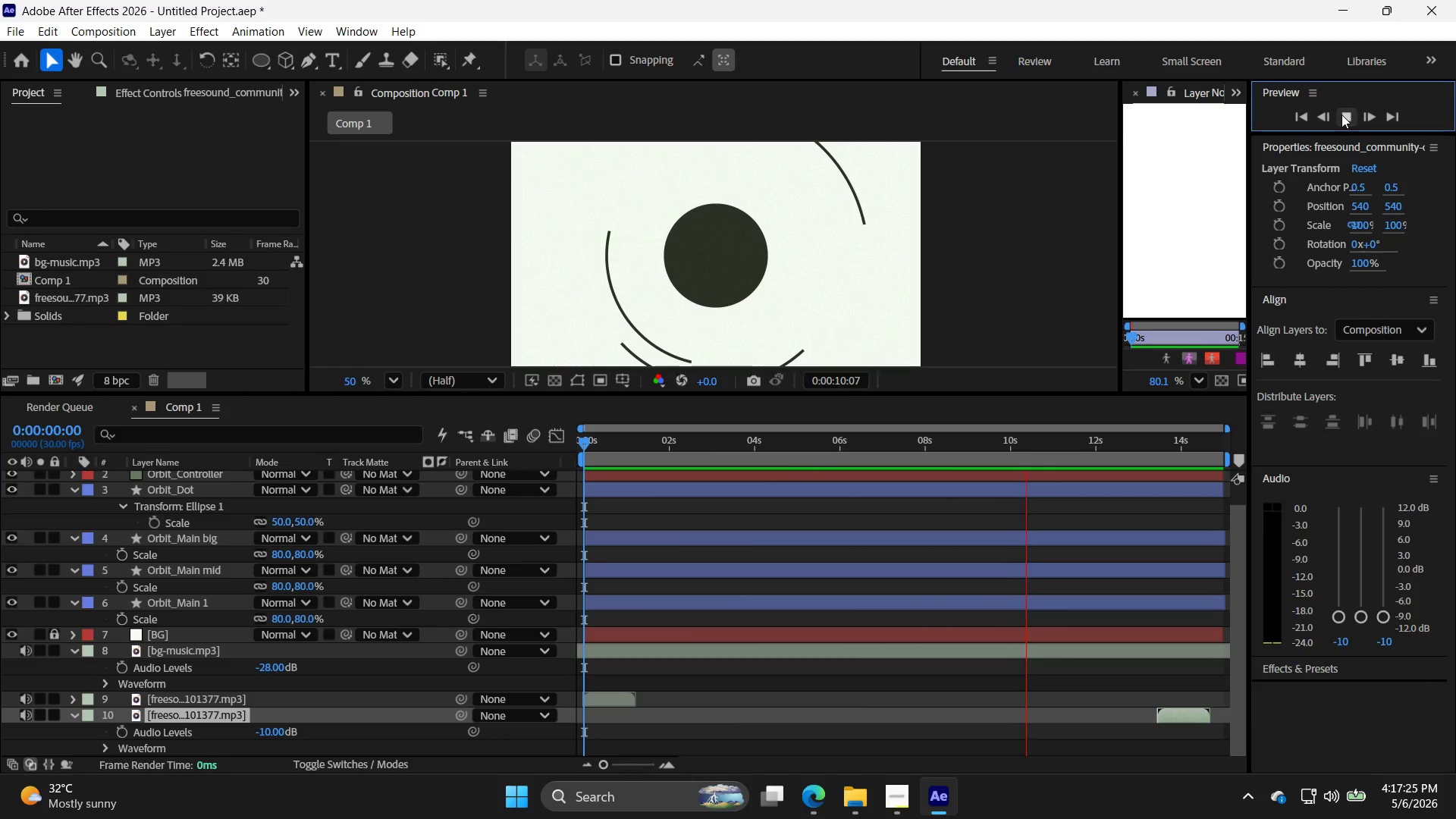 
left_click([1336, 121])
 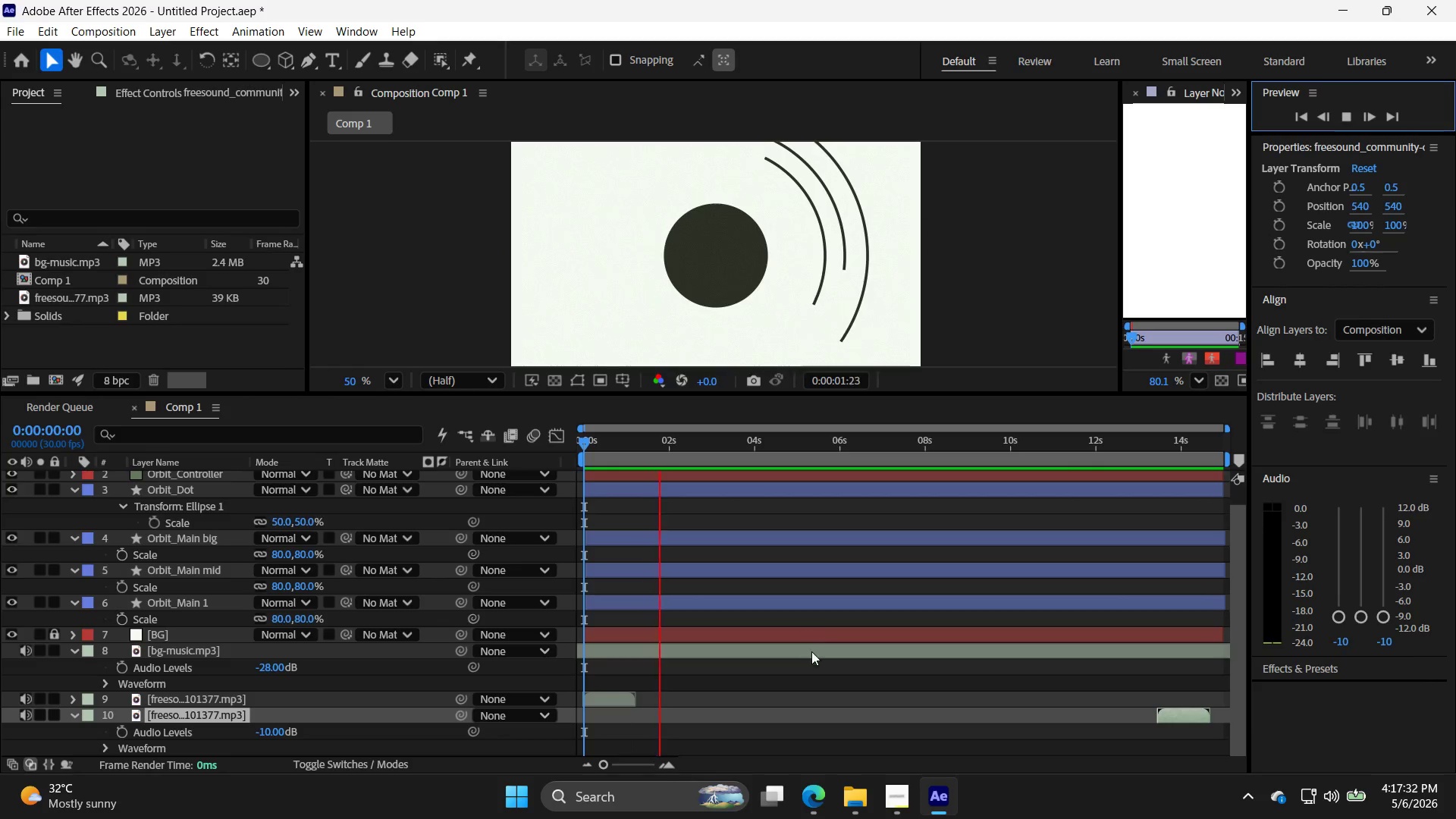 
left_click([819, 648])
 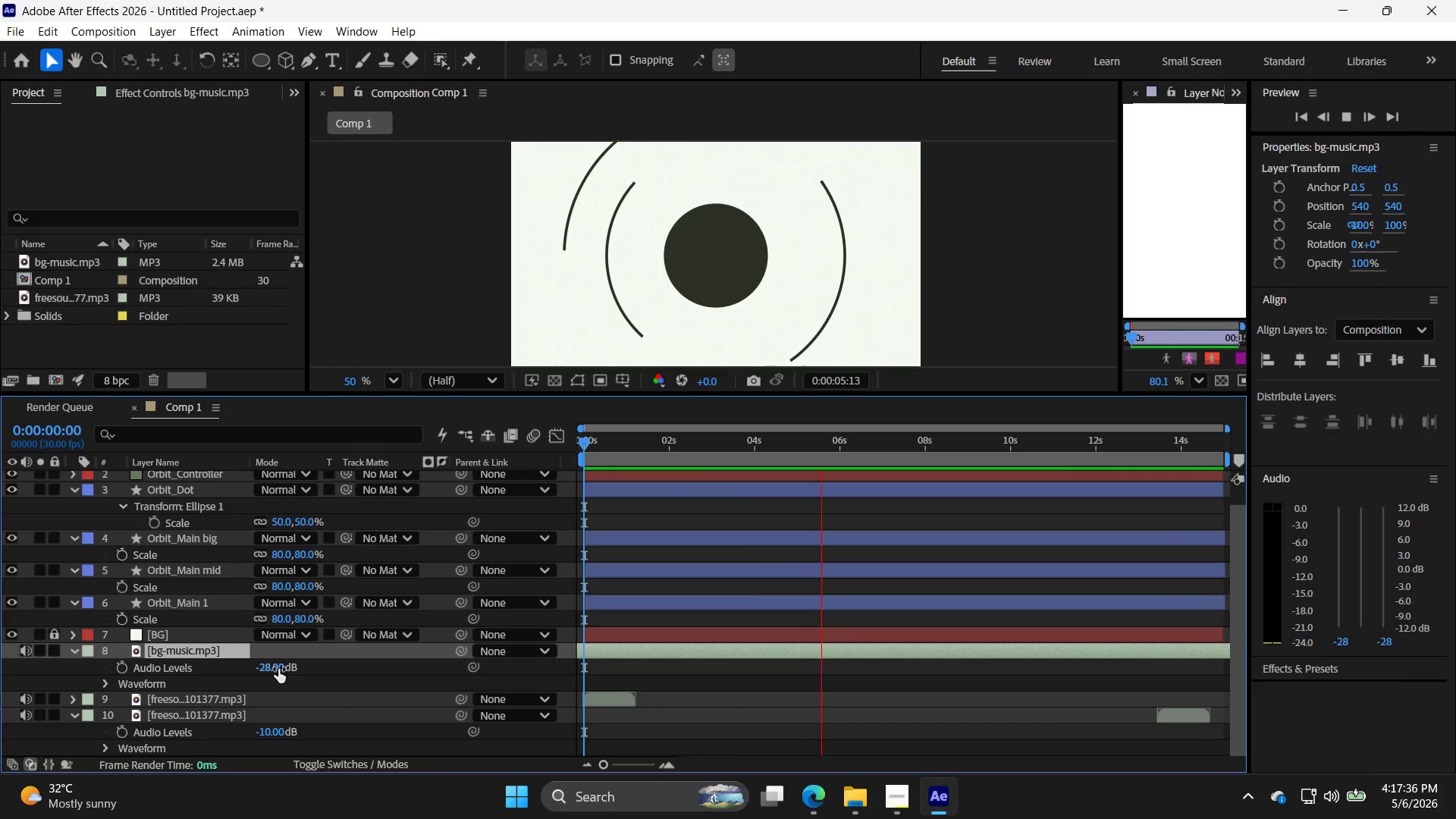 
left_click([1344, 121])
 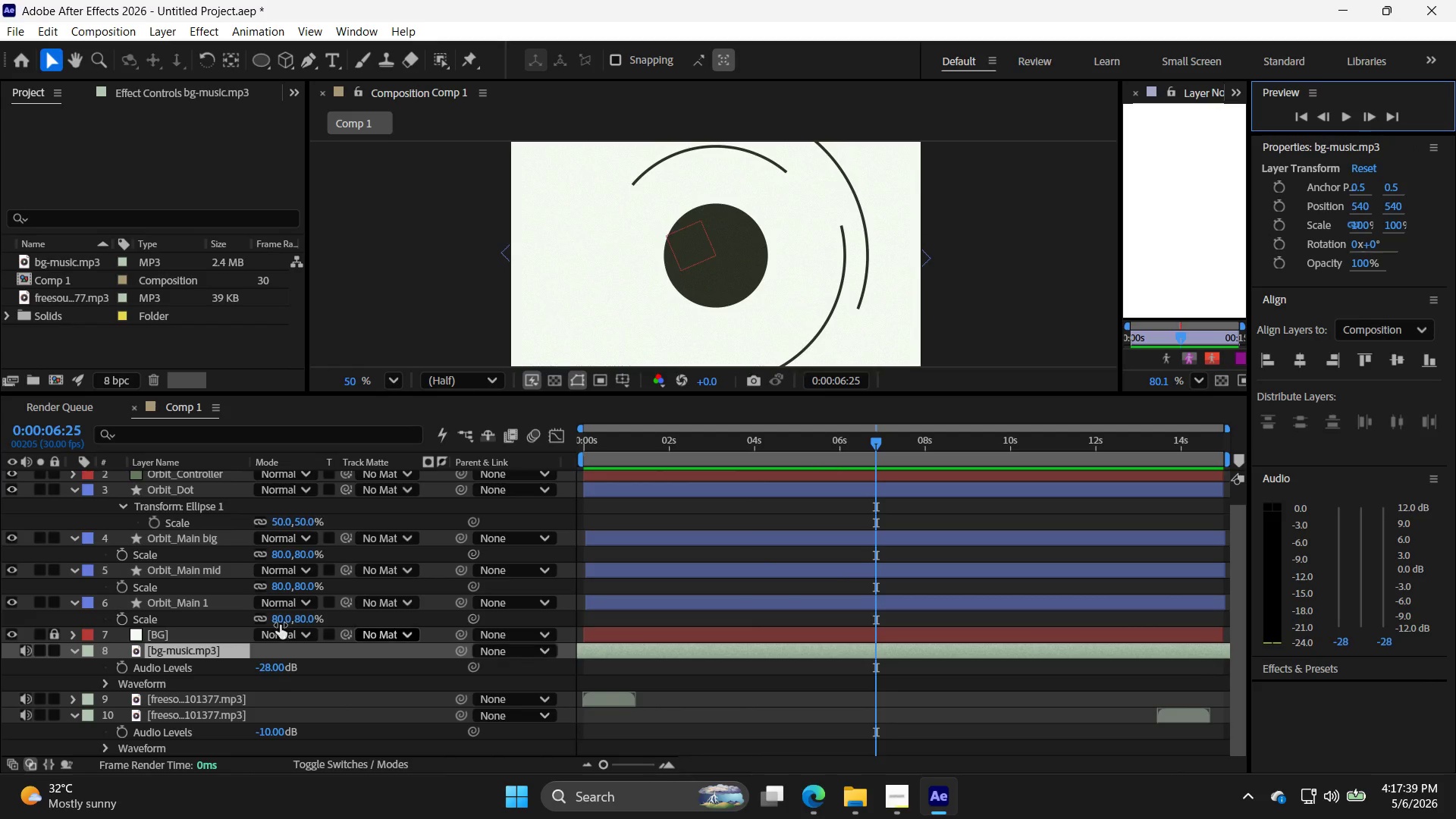 
left_click_drag(start_coordinate=[273, 667], to_coordinate=[427, 654])
 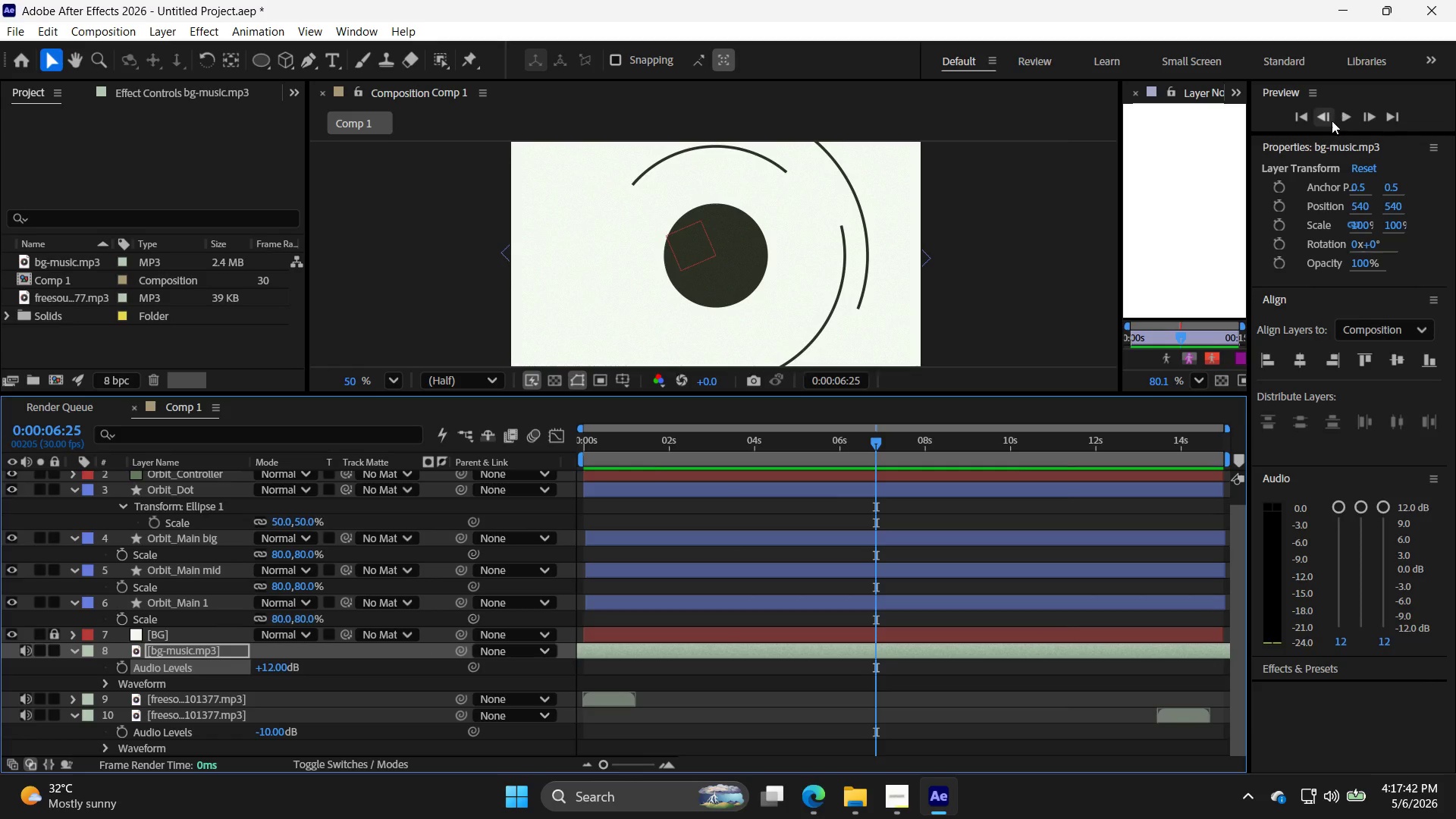 
left_click([1345, 118])
 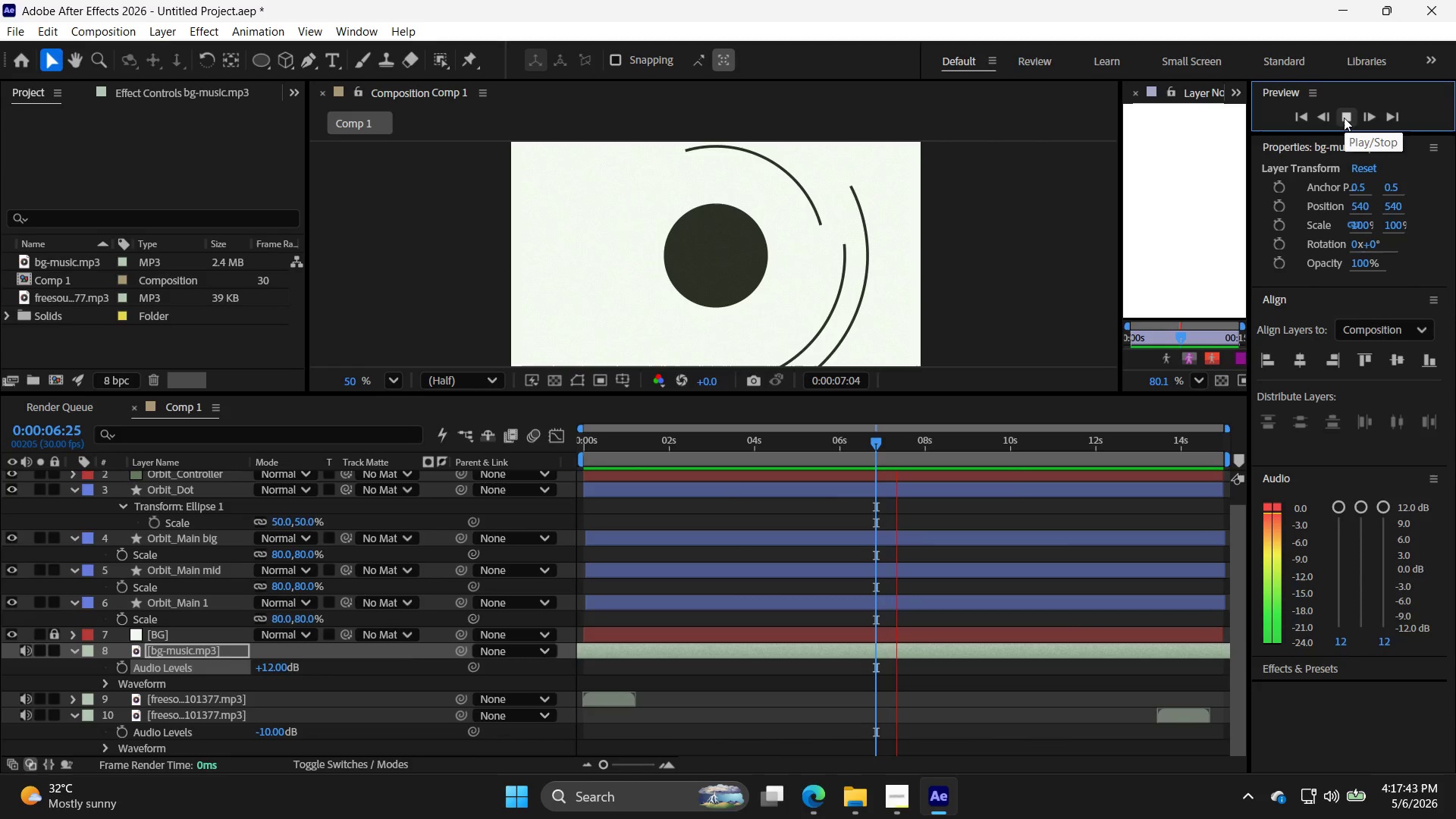 
left_click([1344, 118])
 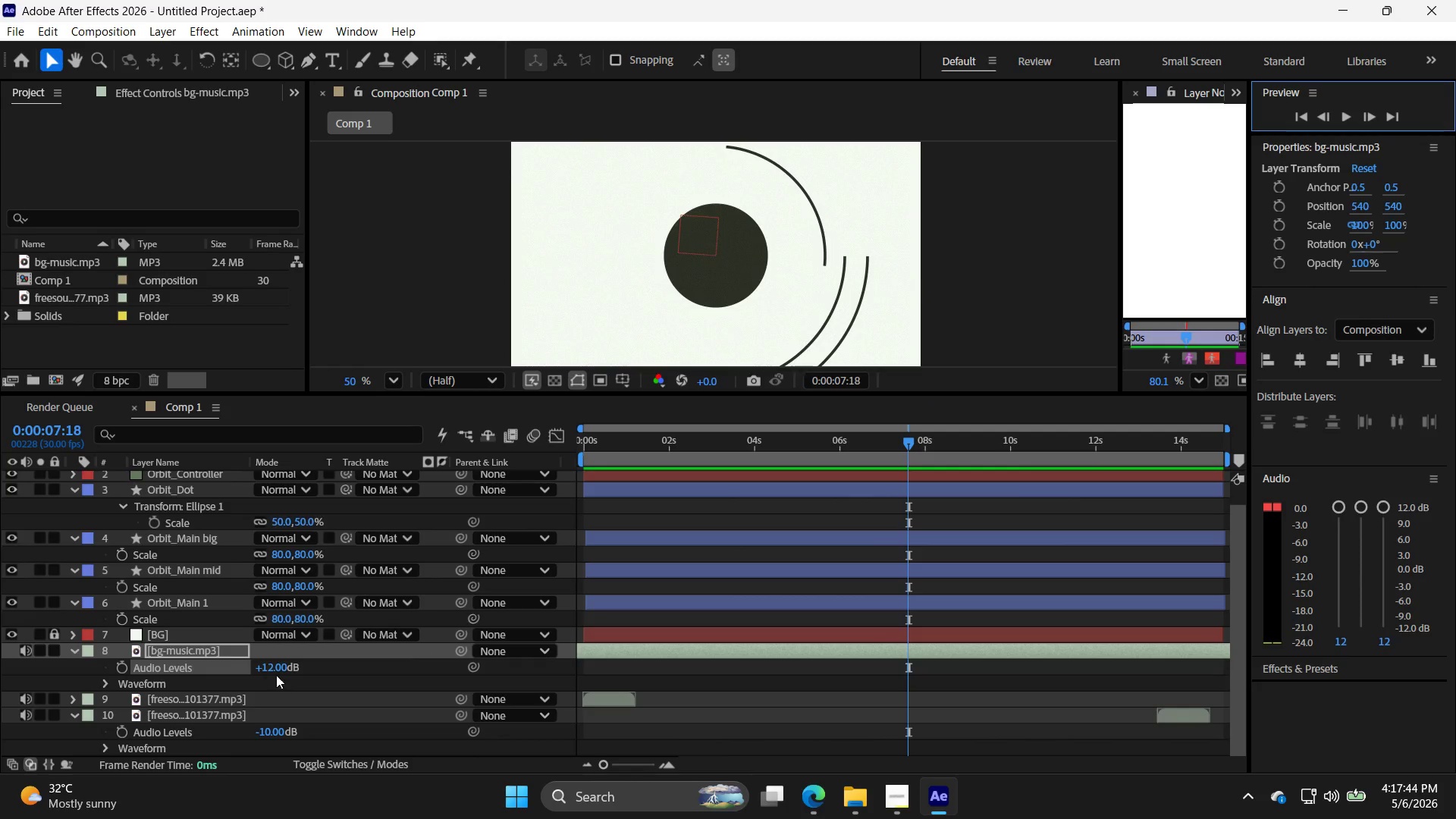 
left_click_drag(start_coordinate=[285, 669], to_coordinate=[259, 667])
 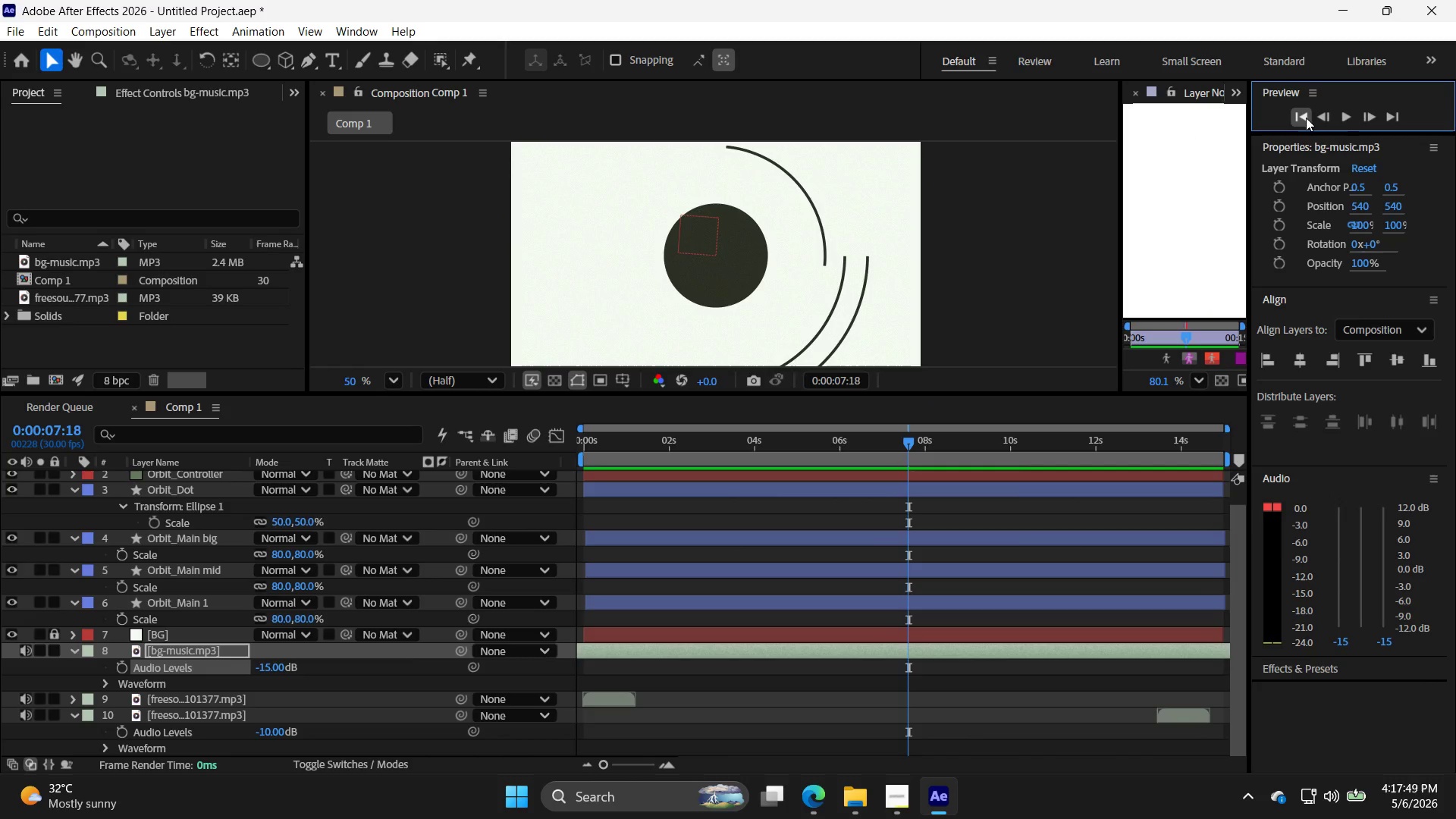 
double_click([1353, 113])
 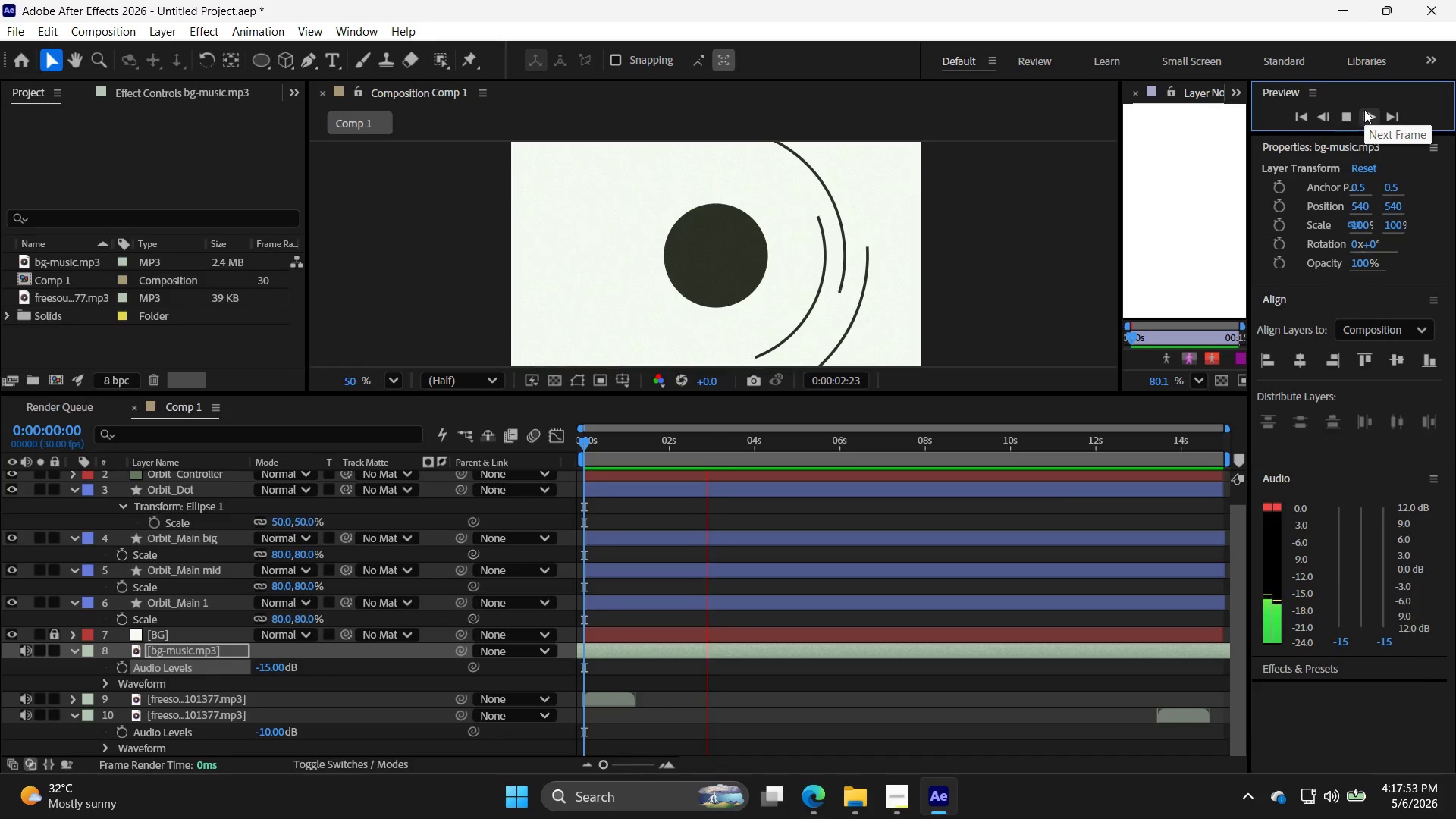 
wait(8.16)
 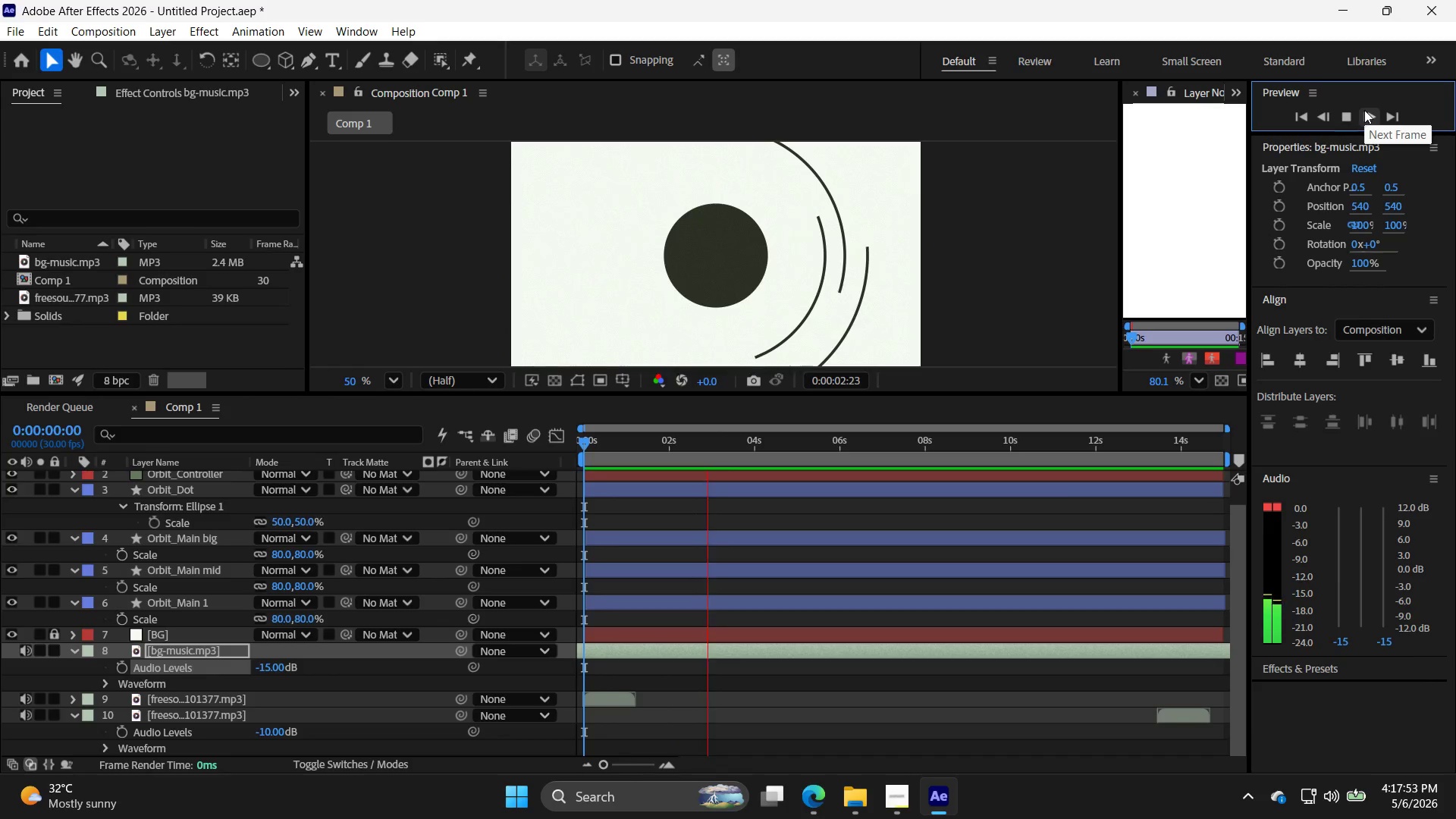 
left_click([1364, 110])
 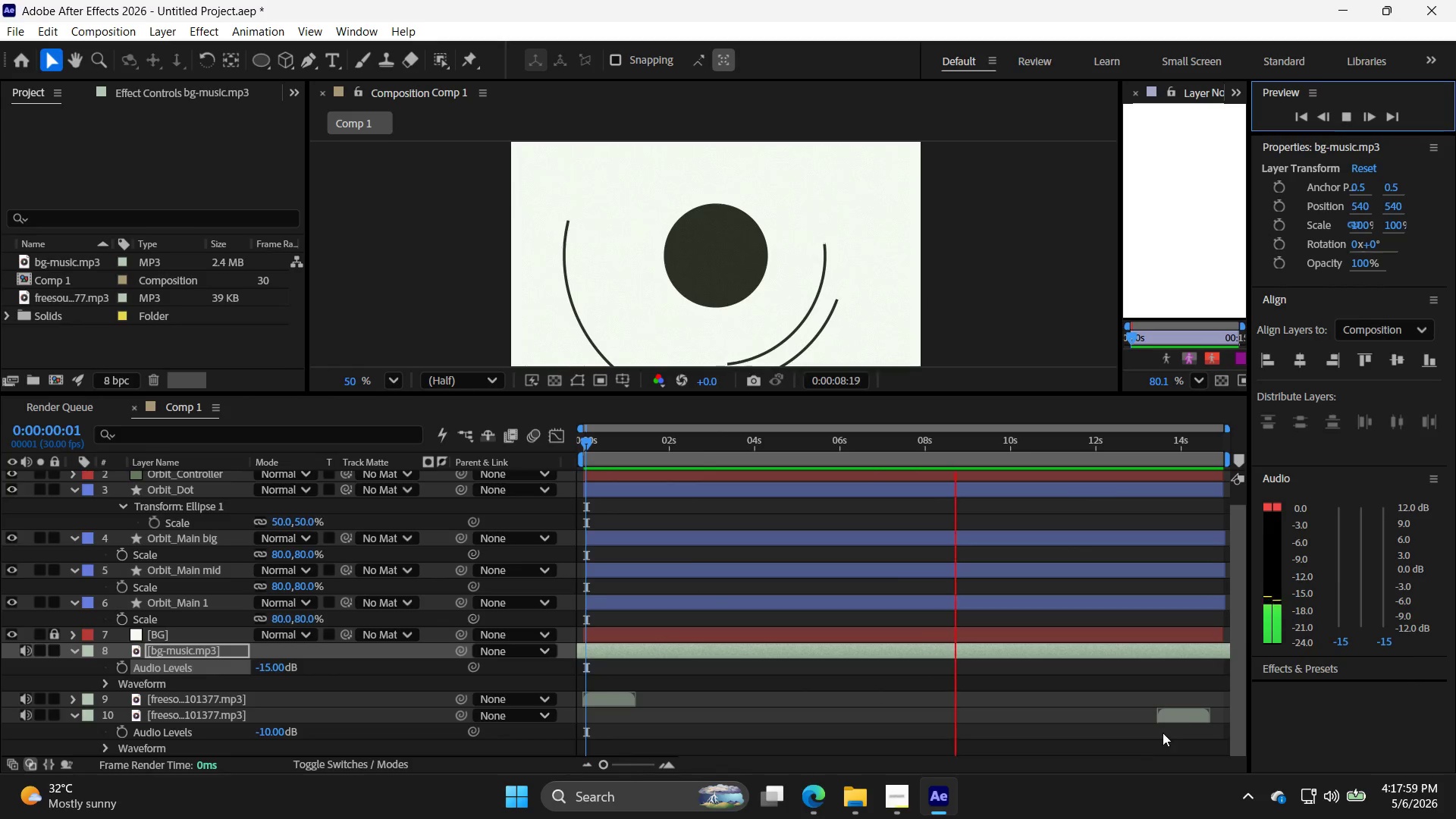 
left_click([1190, 713])
 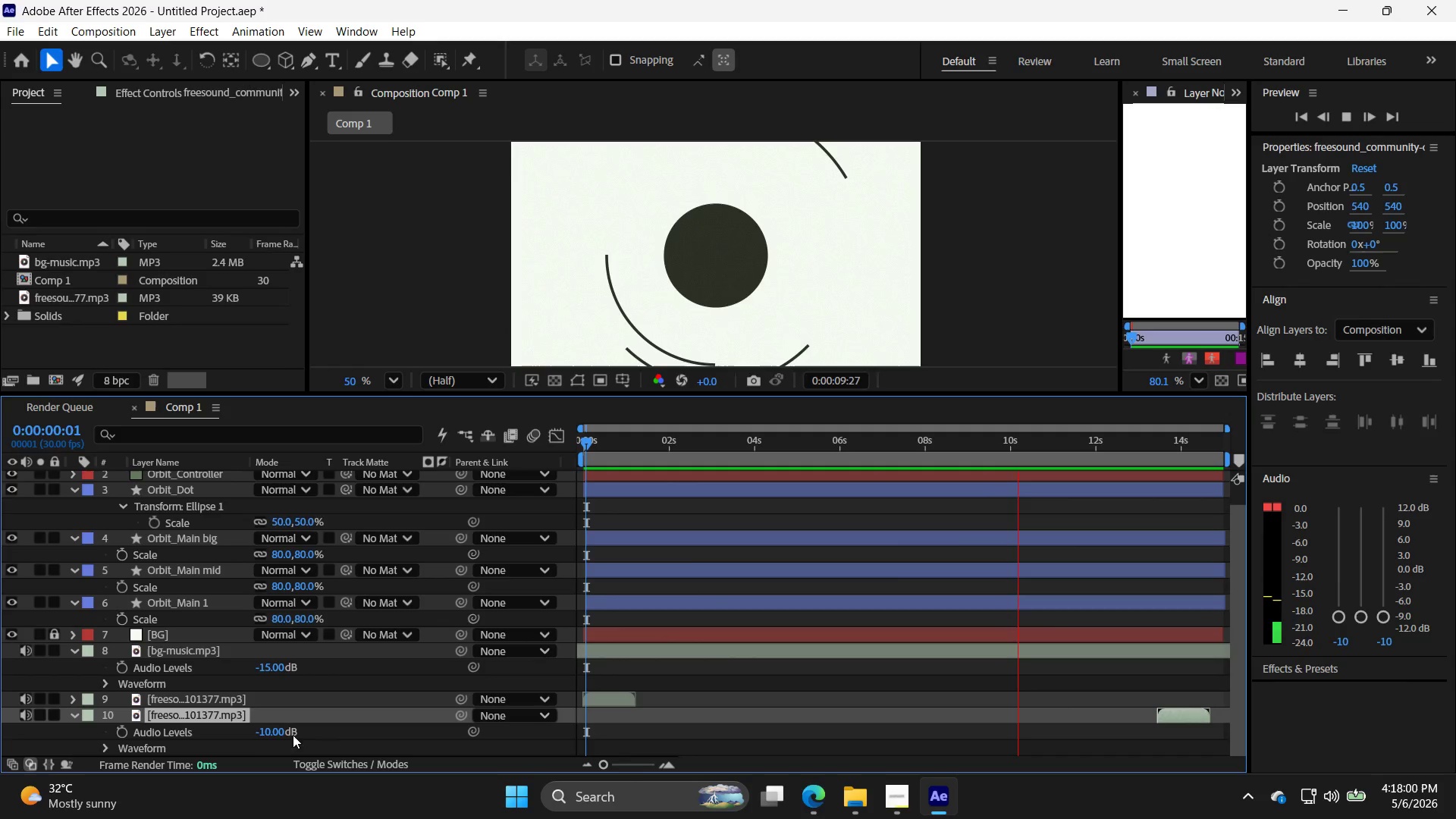 
left_click_drag(start_coordinate=[277, 732], to_coordinate=[269, 734])
 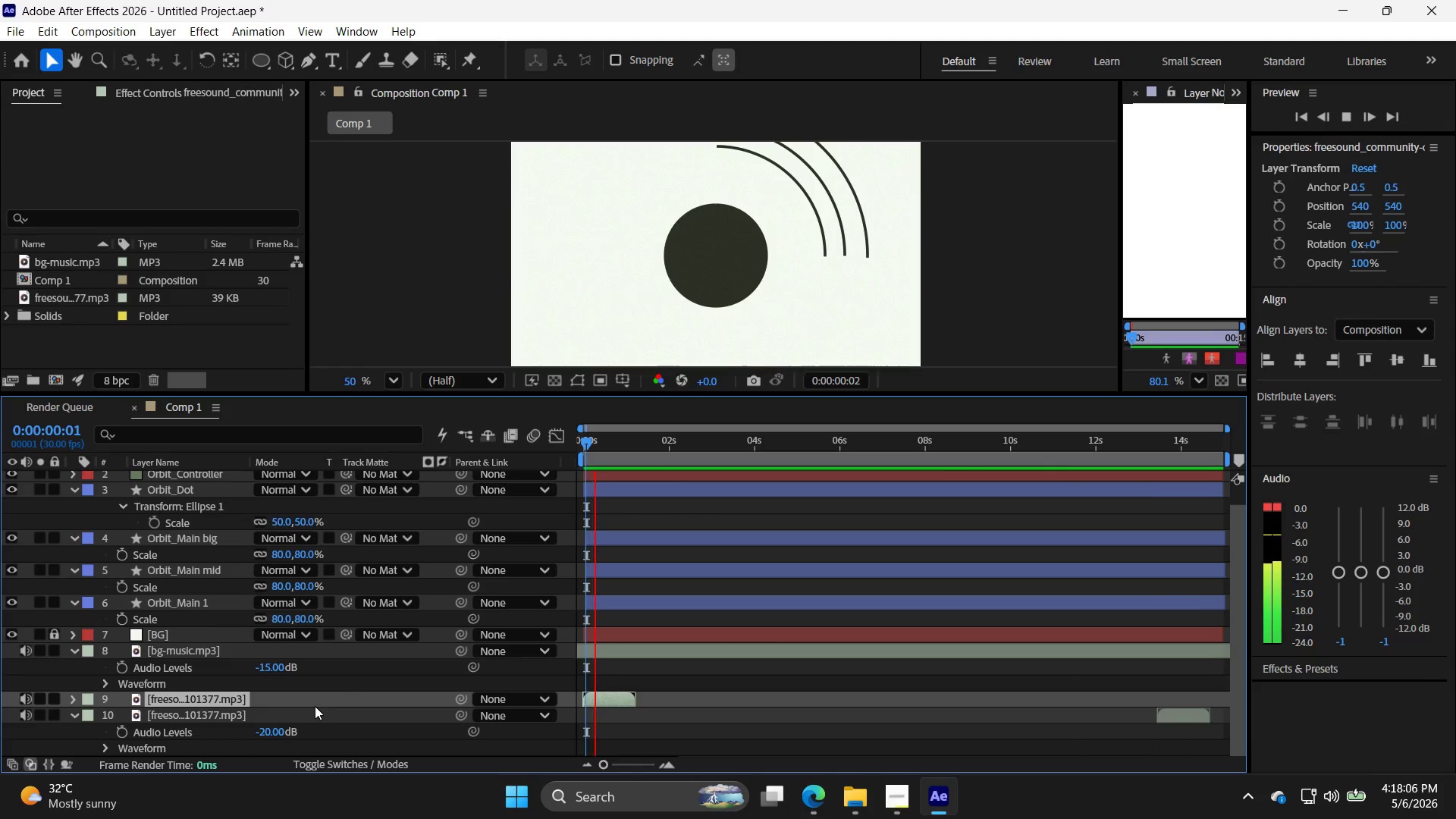 
wait(5.97)
 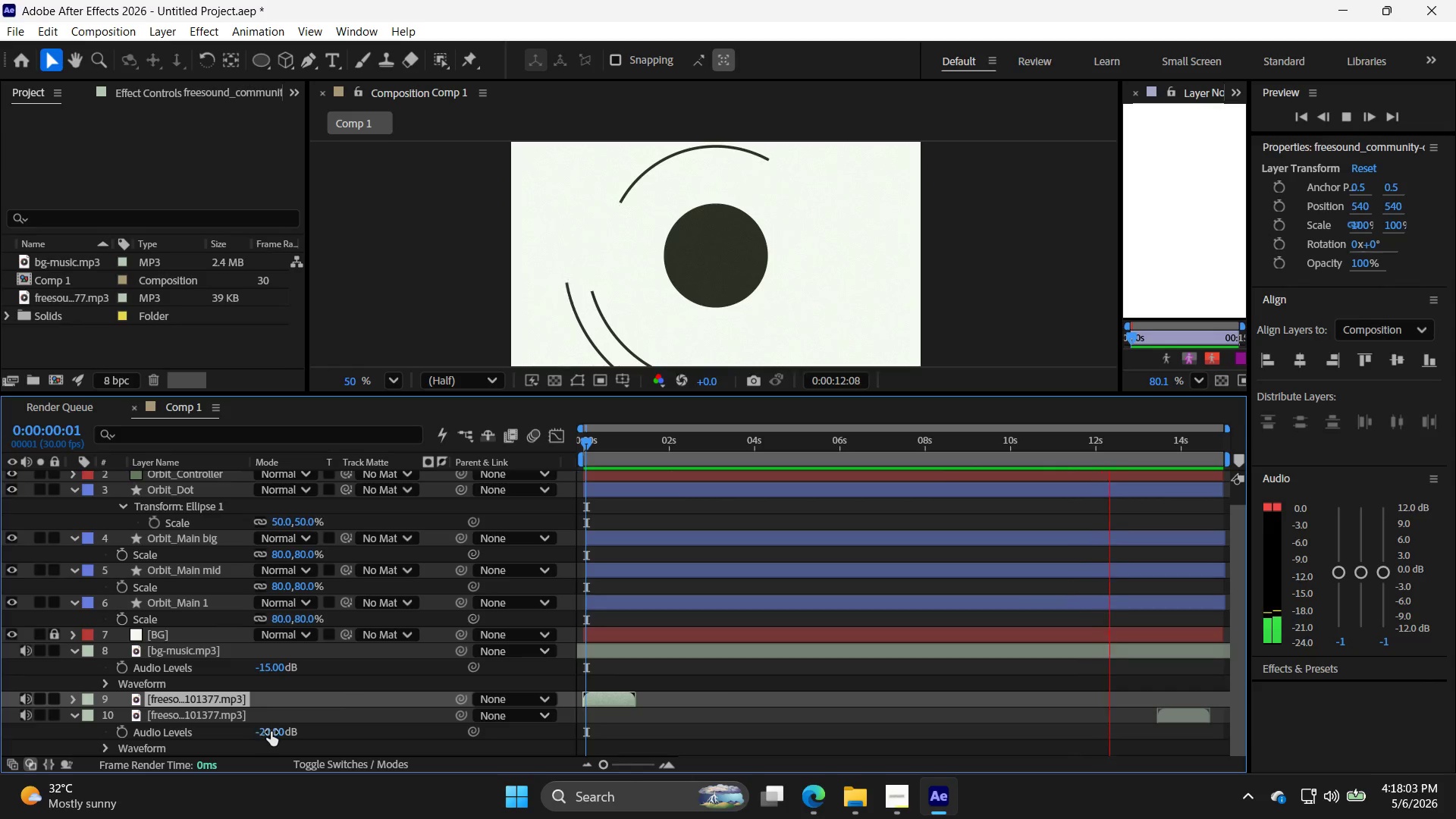 
key(L)
 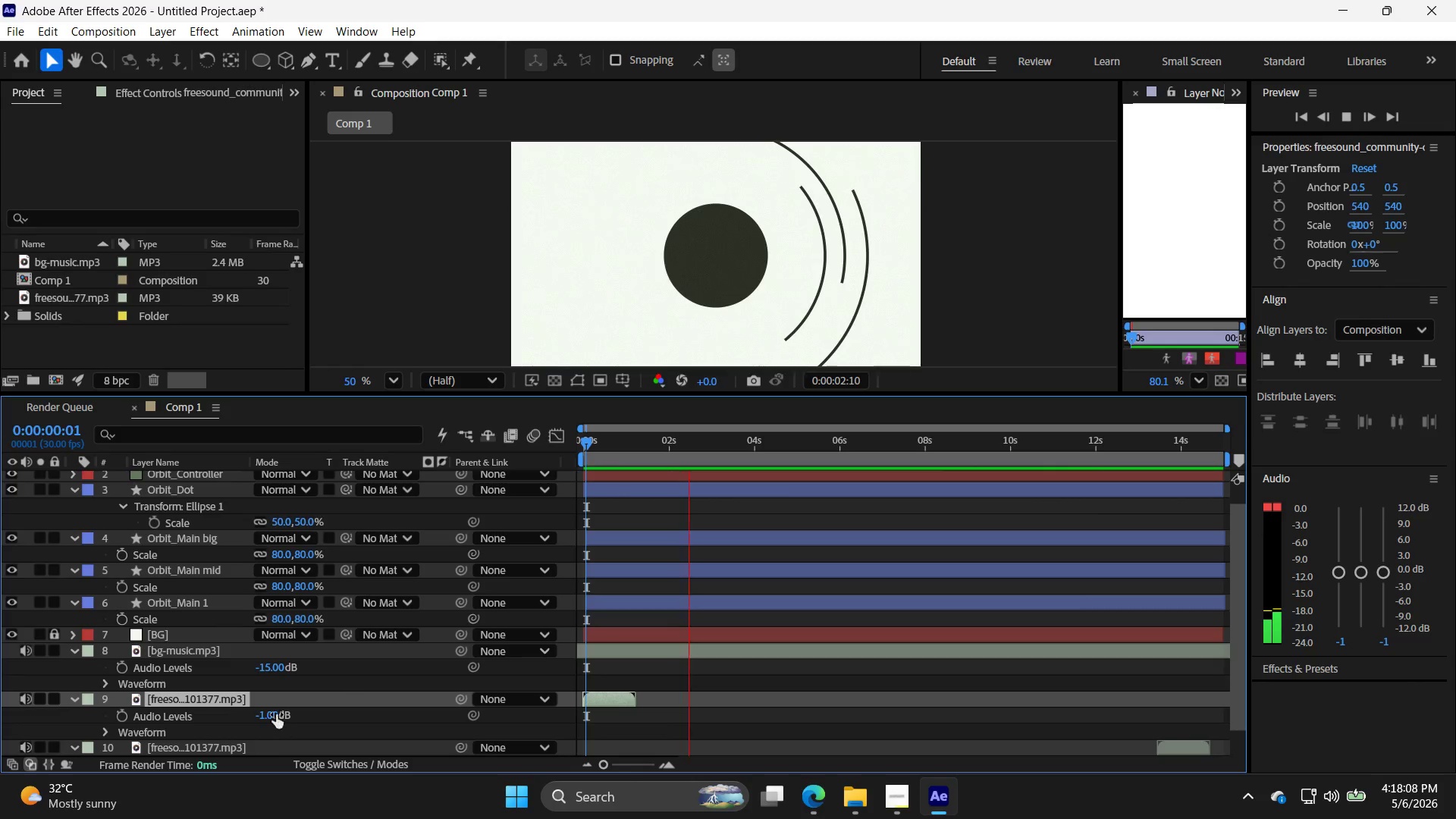 
left_click_drag(start_coordinate=[271, 713], to_coordinate=[253, 712])
 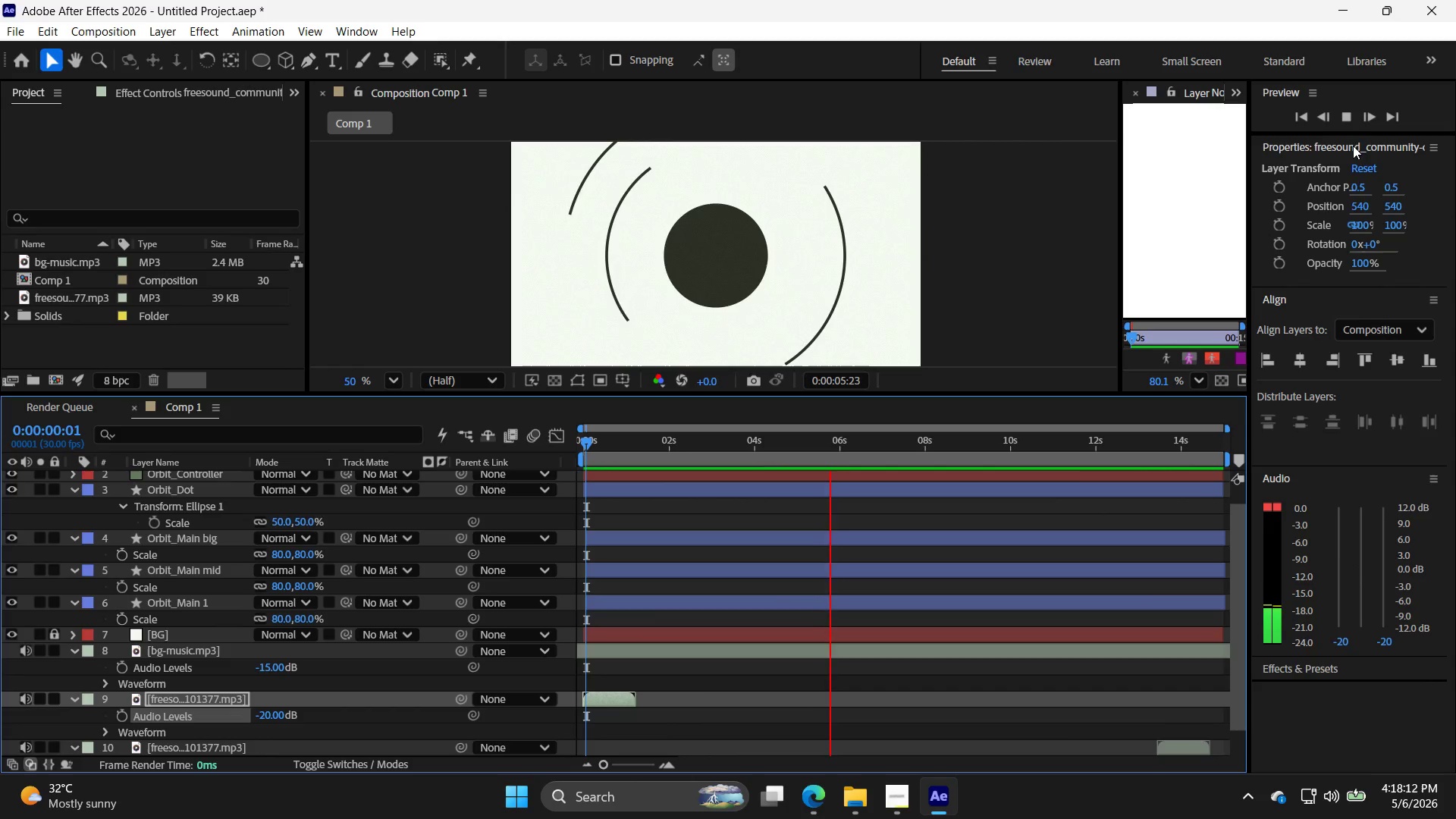 
left_click([1354, 124])
 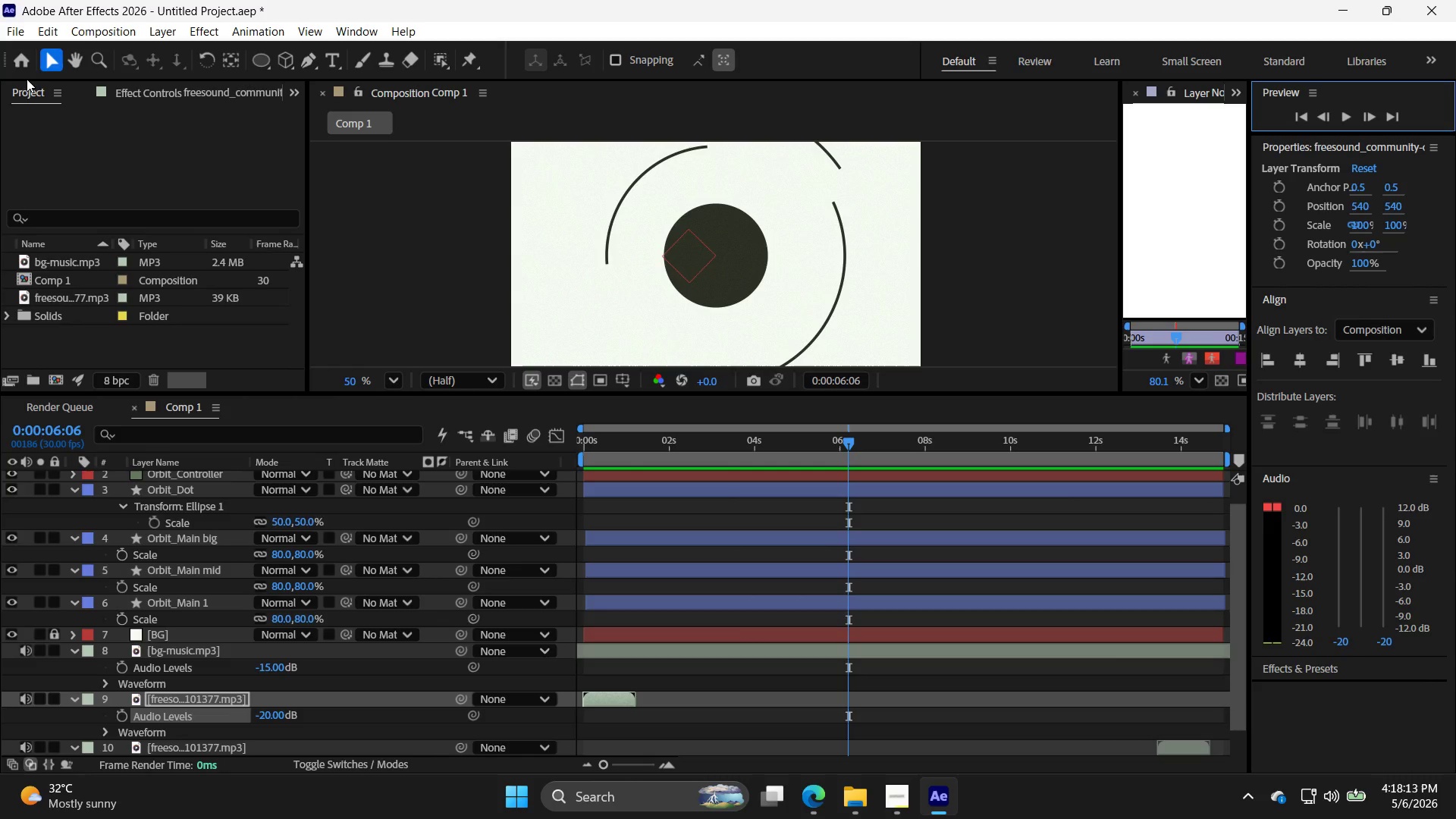 
left_click([5, 24])
 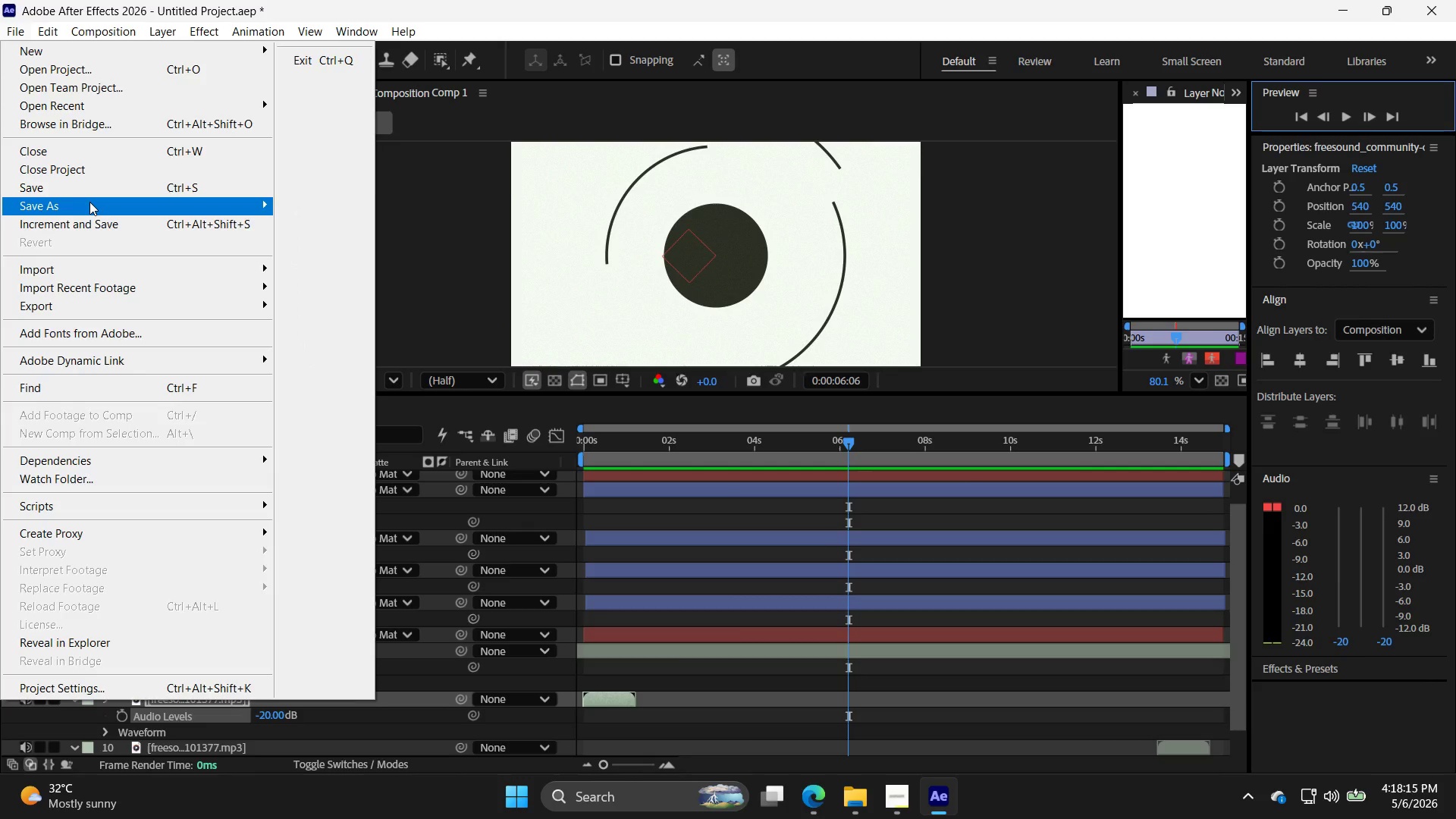 
left_click([89, 203])
 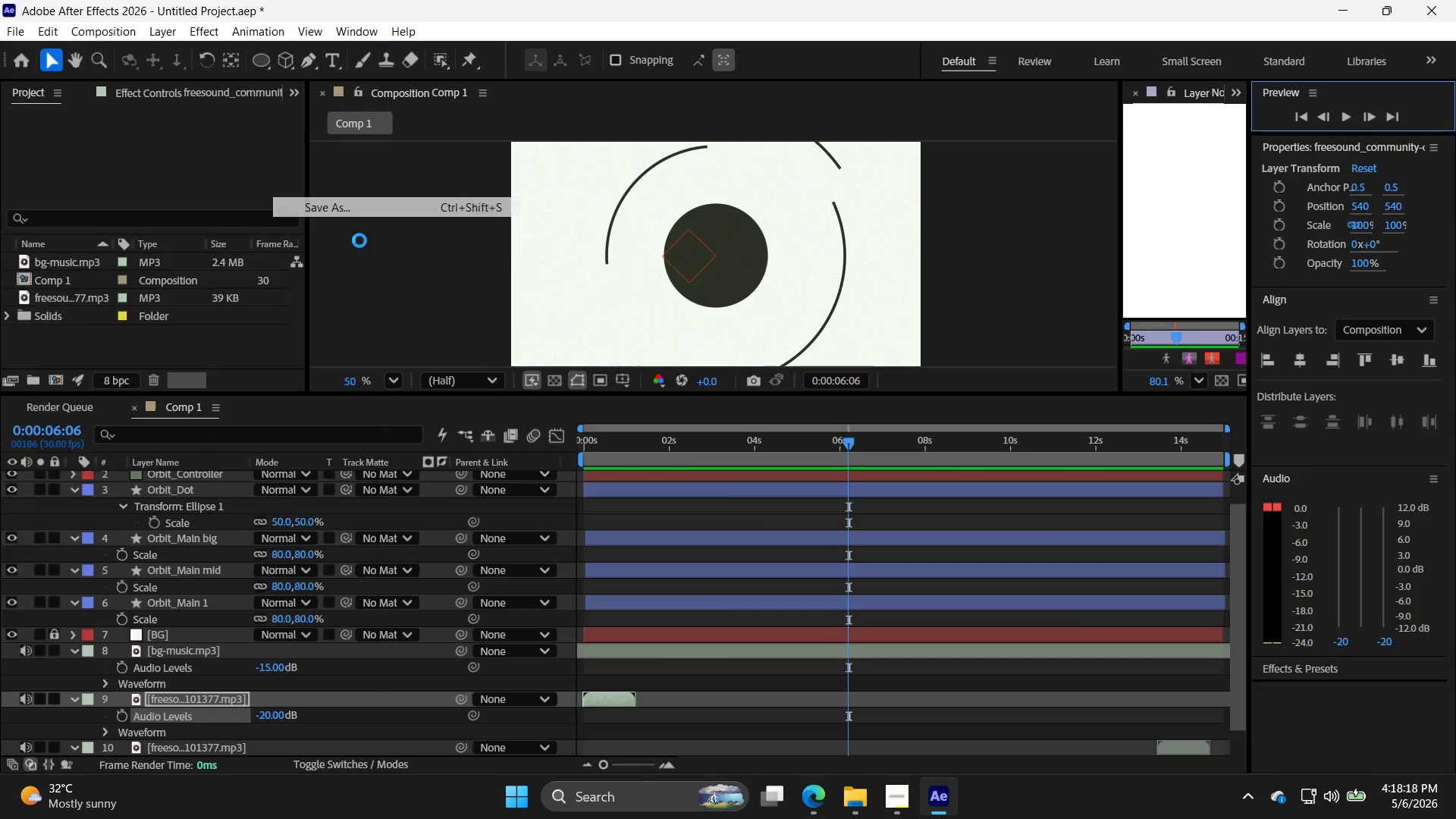 
left_click([912, 803])